 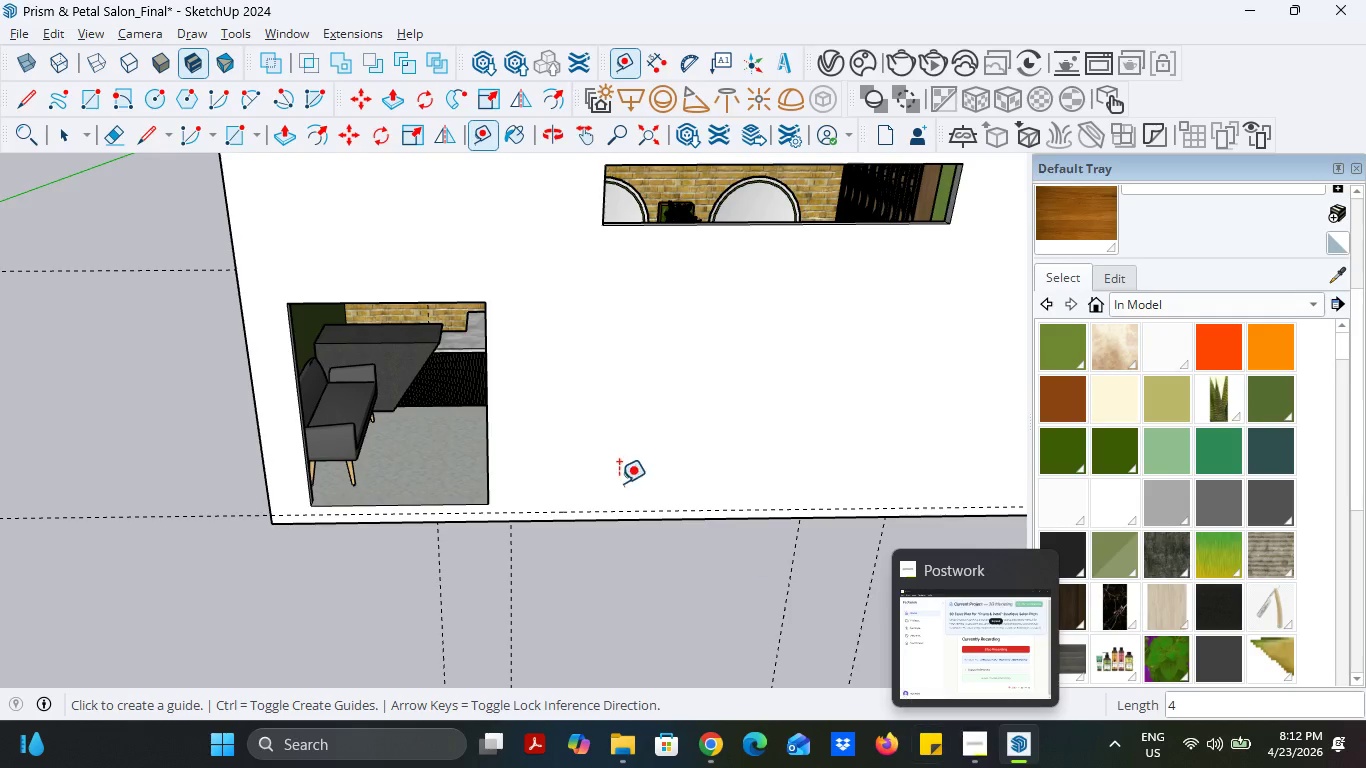 
scroll: coordinate [328, 485], scroll_direction: up, amount: 7.0
 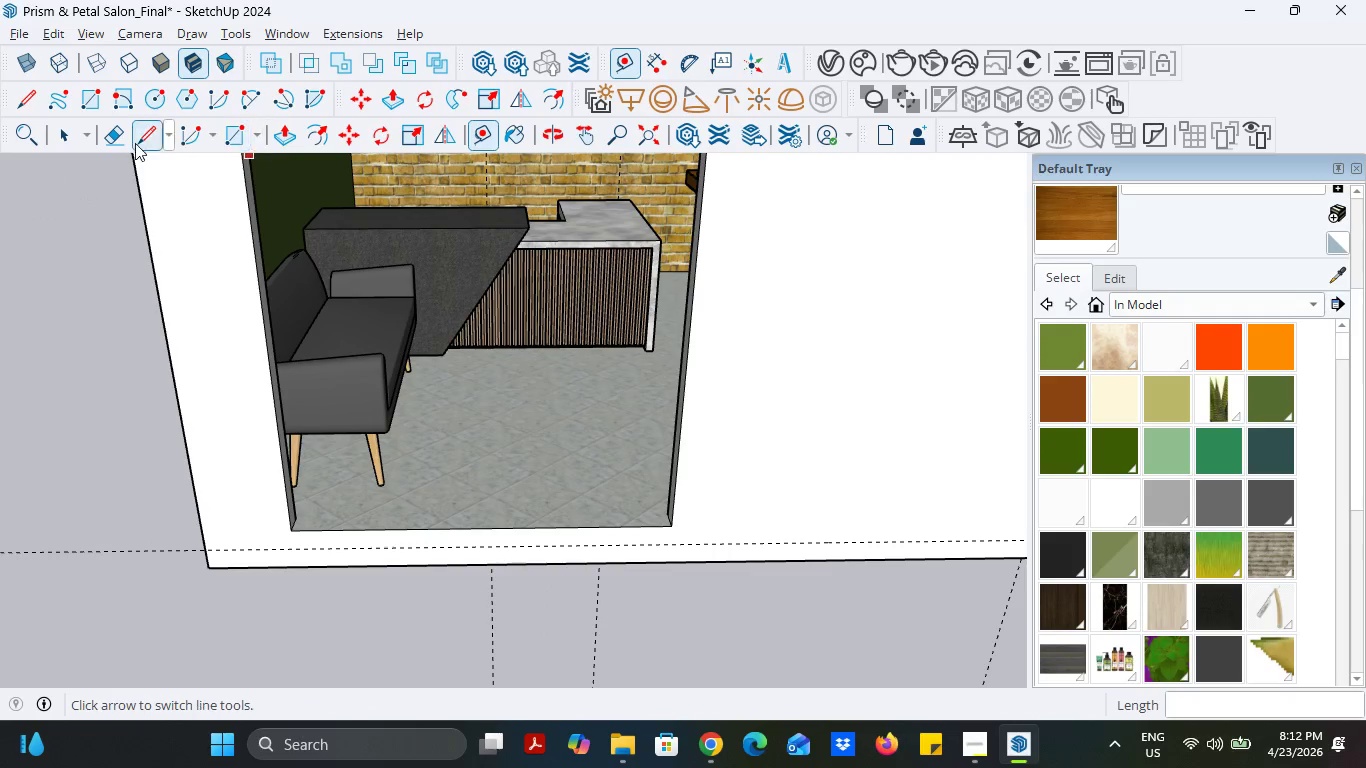 
left_click([130, 137])
 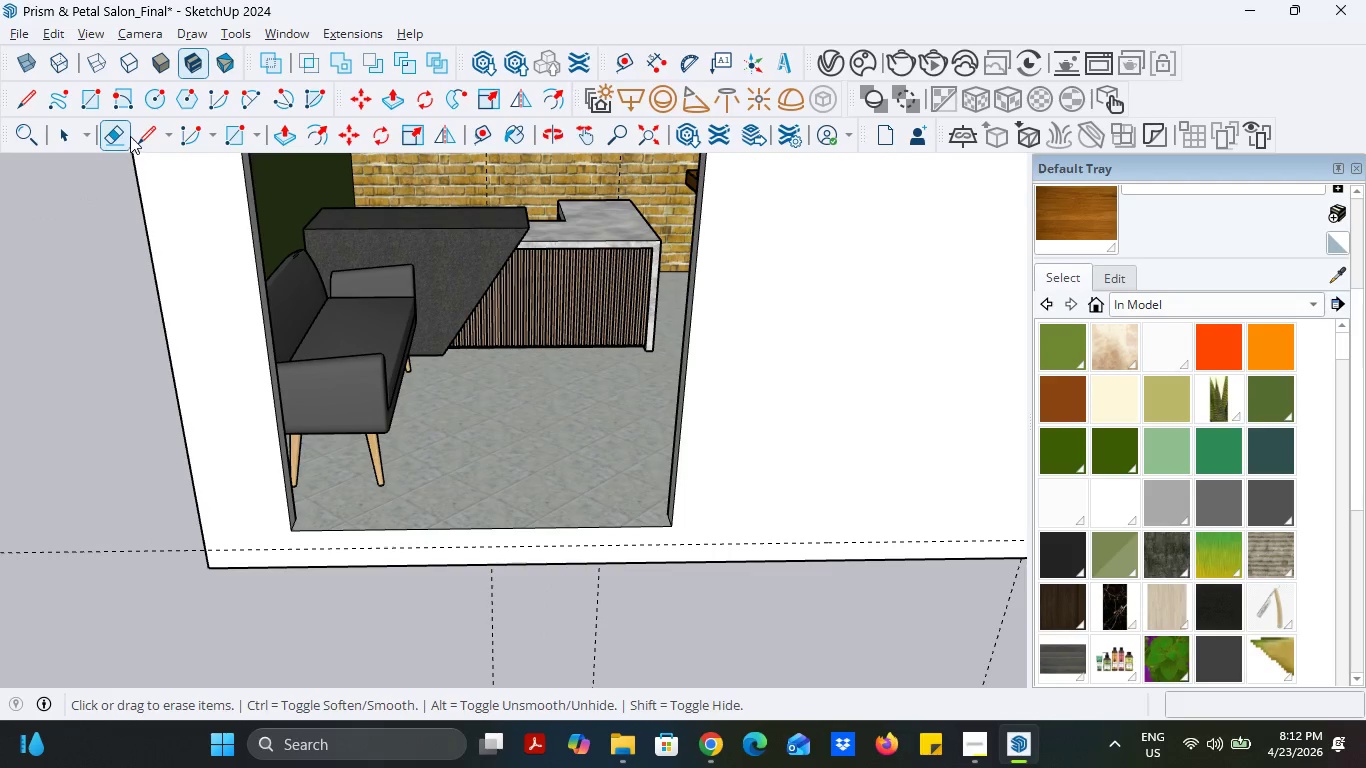 
left_click([134, 136])
 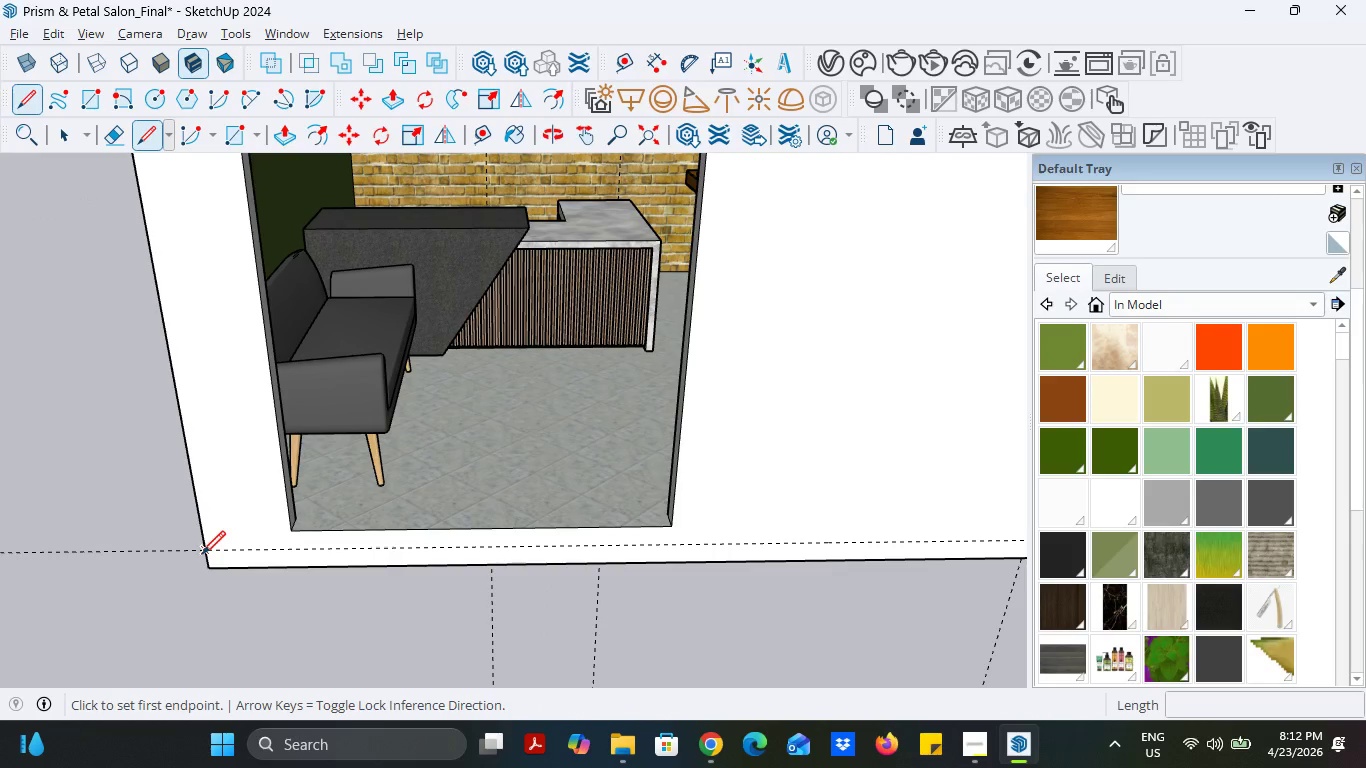 
left_click([208, 553])
 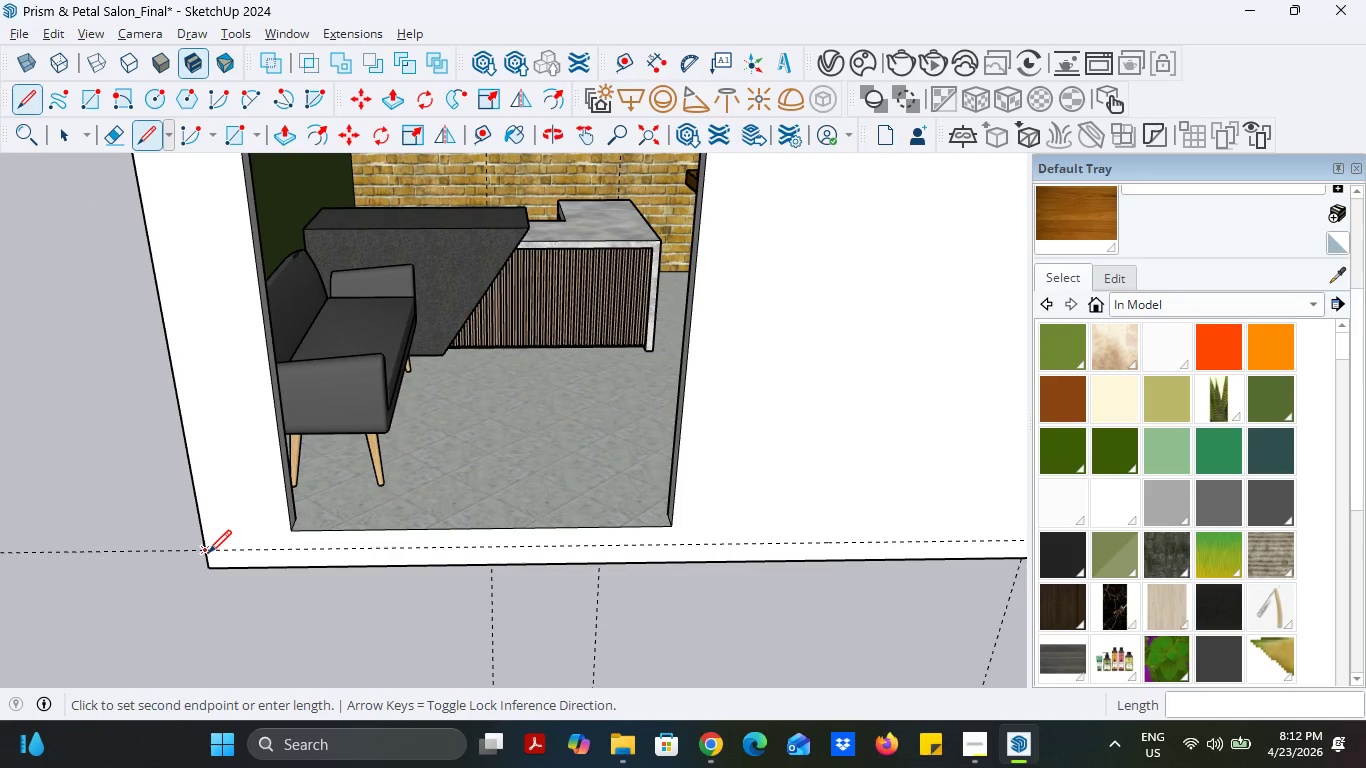 
scroll: coordinate [595, 550], scroll_direction: down, amount: 17.0
 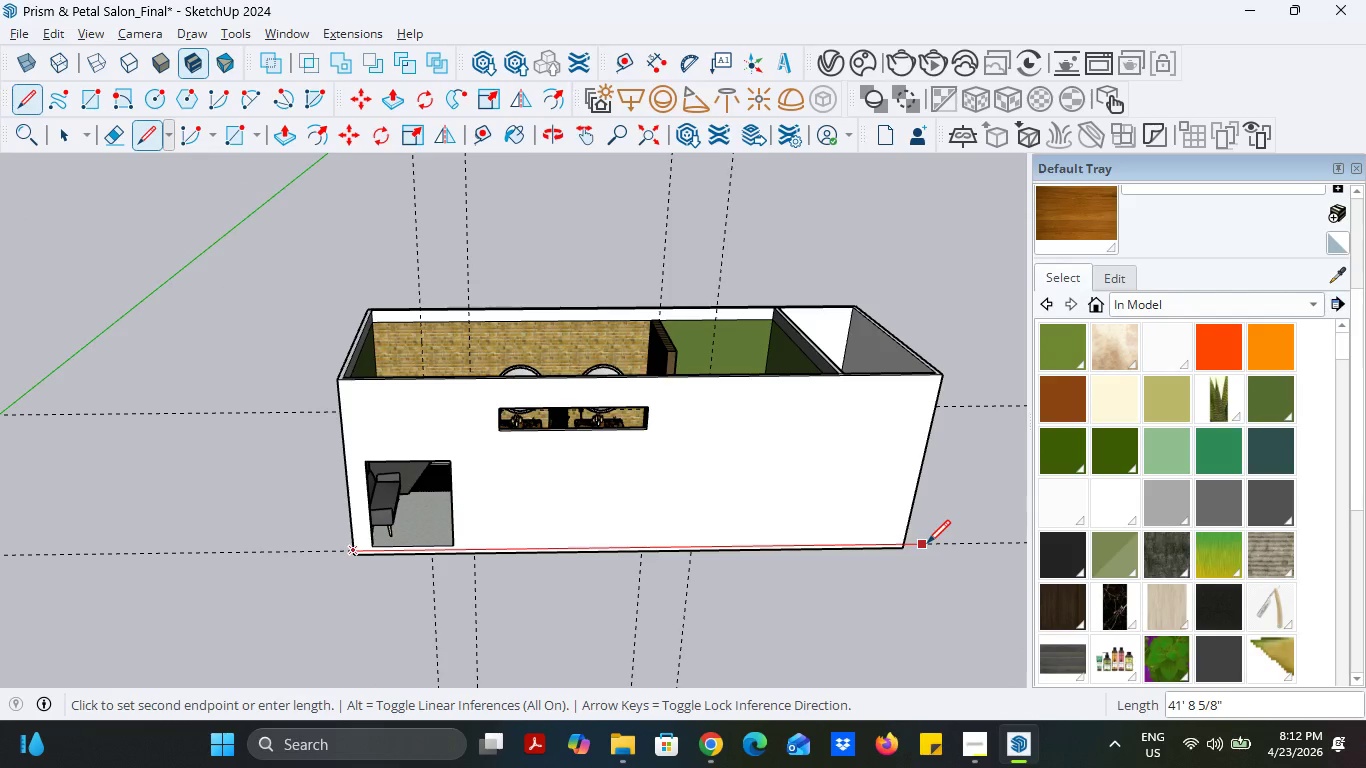 
scroll: coordinate [908, 539], scroll_direction: up, amount: 8.0
 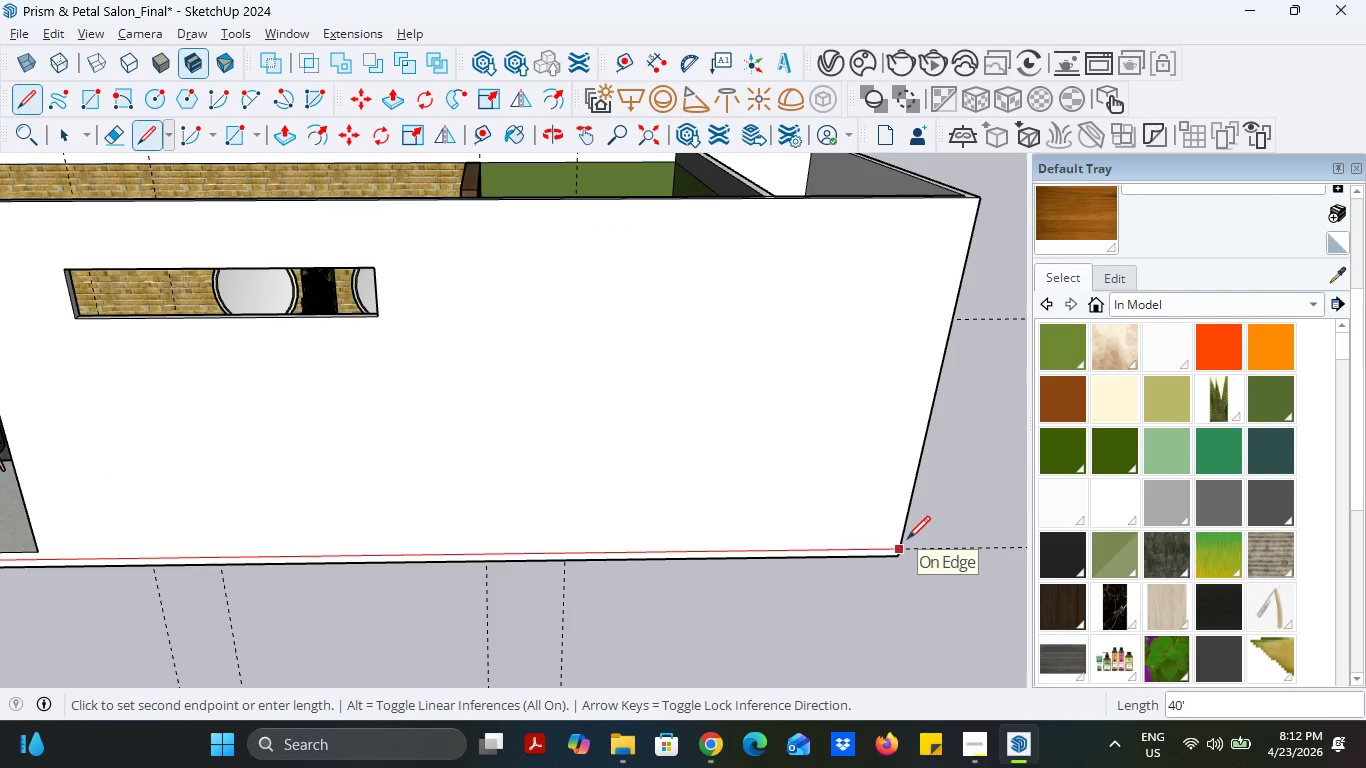 
left_click([907, 539])
 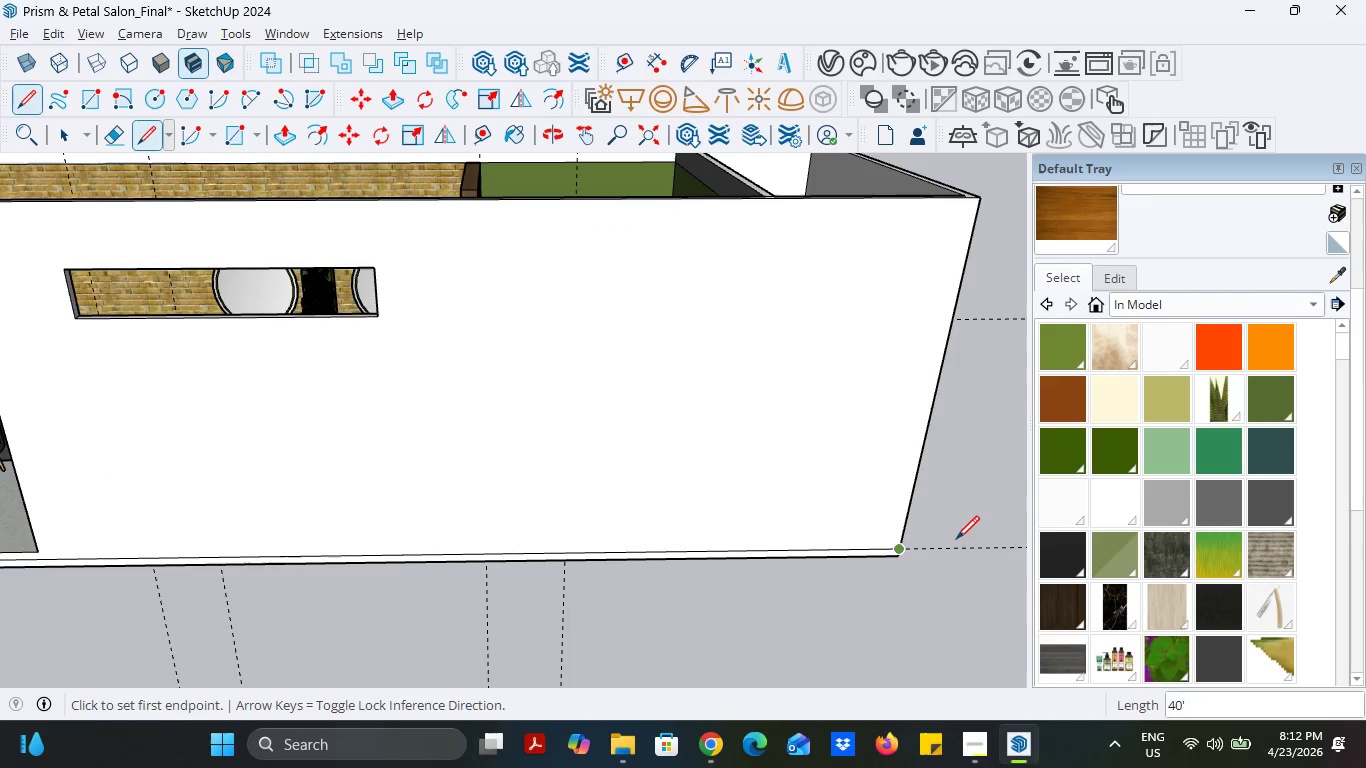 
scroll: coordinate [988, 543], scroll_direction: down, amount: 4.0
 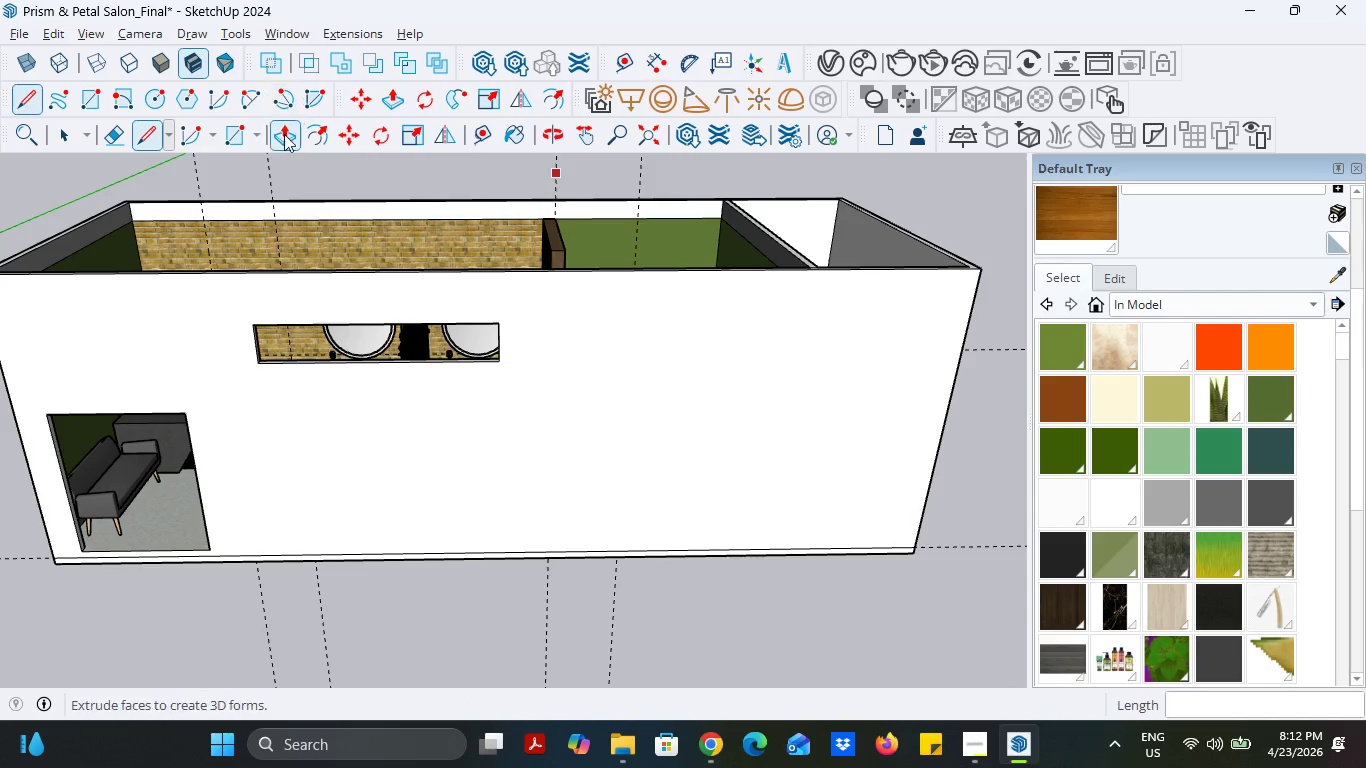 
left_click([284, 134])
 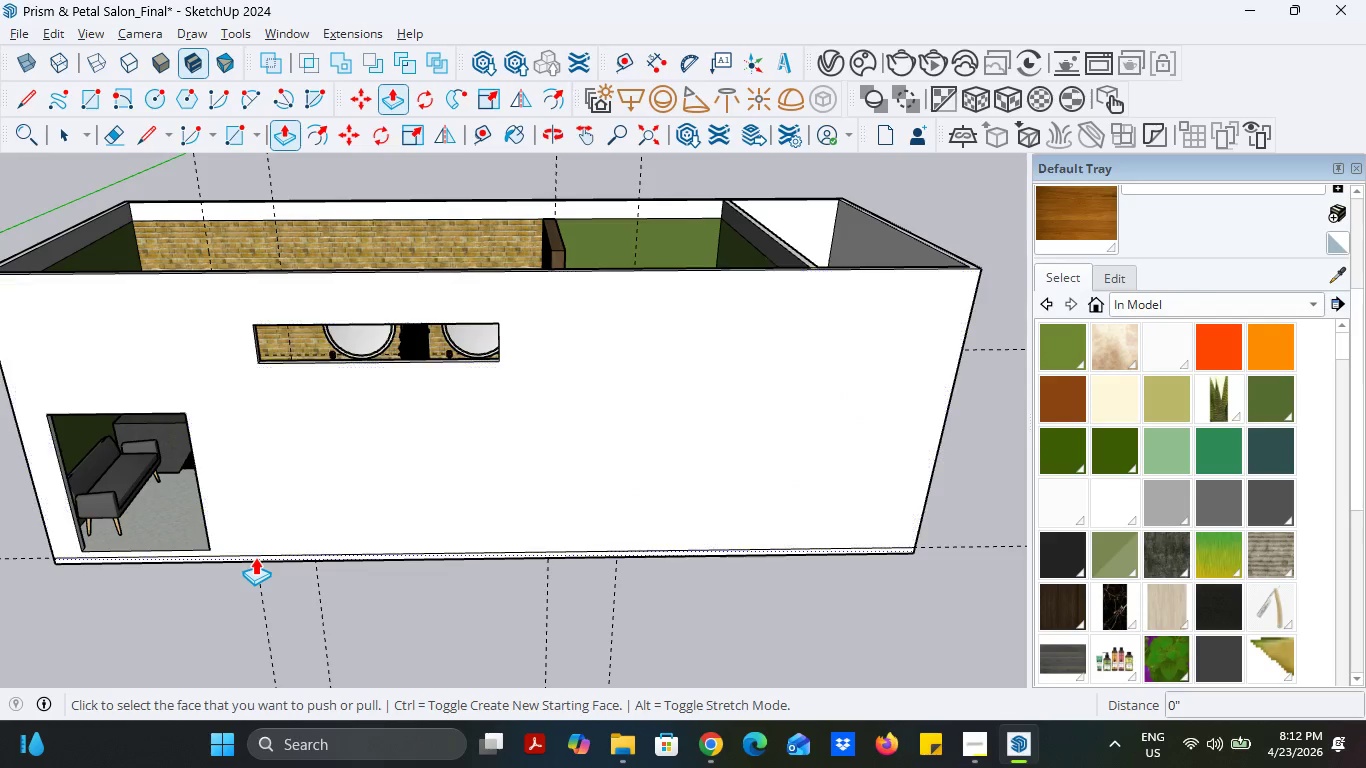 
left_click([255, 557])
 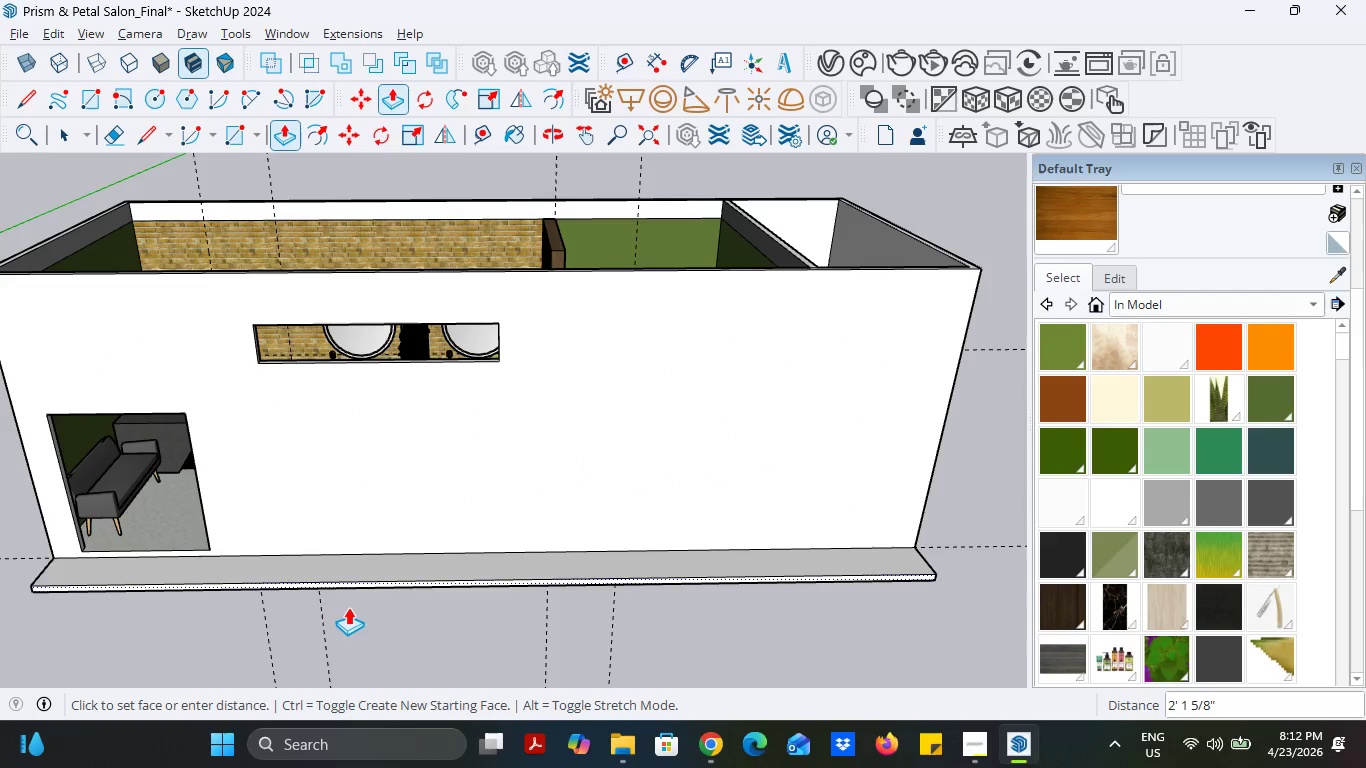 
type(40)
 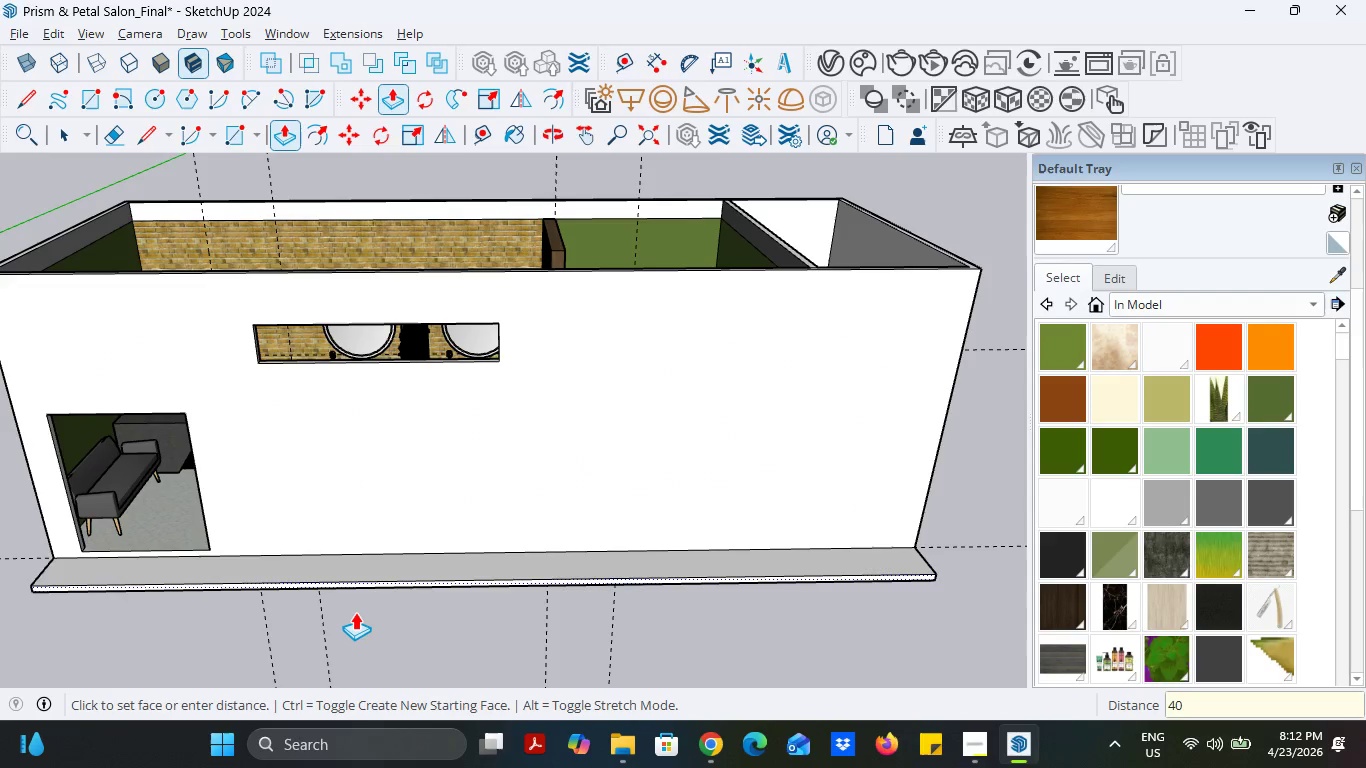 
key(Enter)
 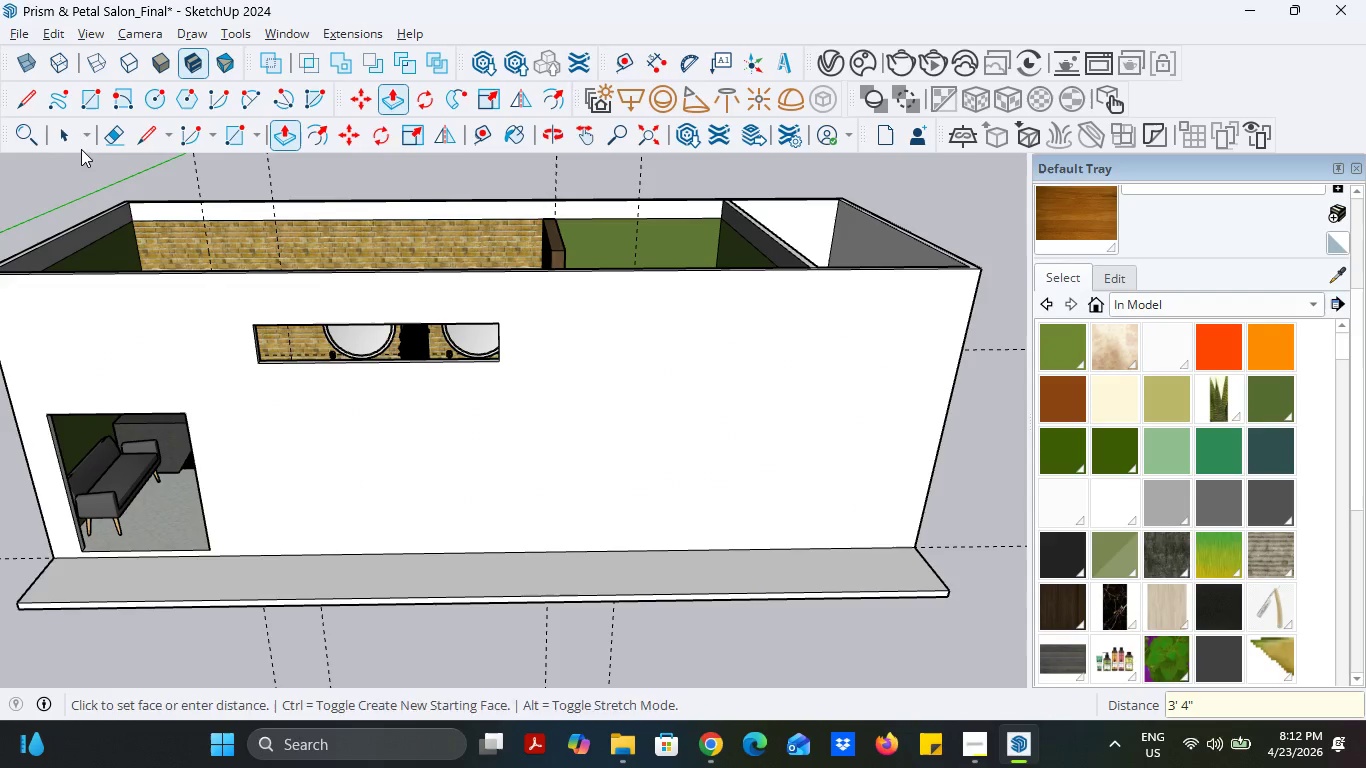 
left_click([78, 136])
 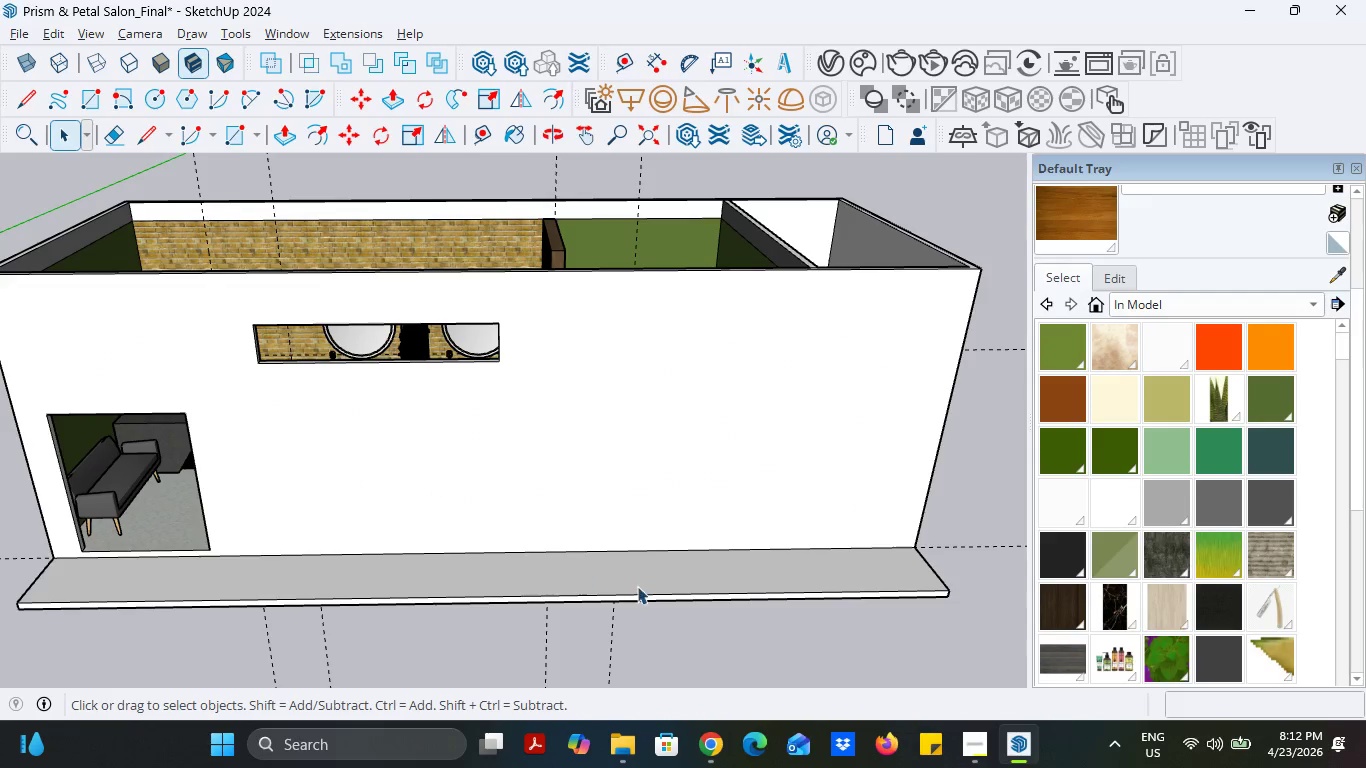 
scroll: coordinate [725, 593], scroll_direction: down, amount: 6.0
 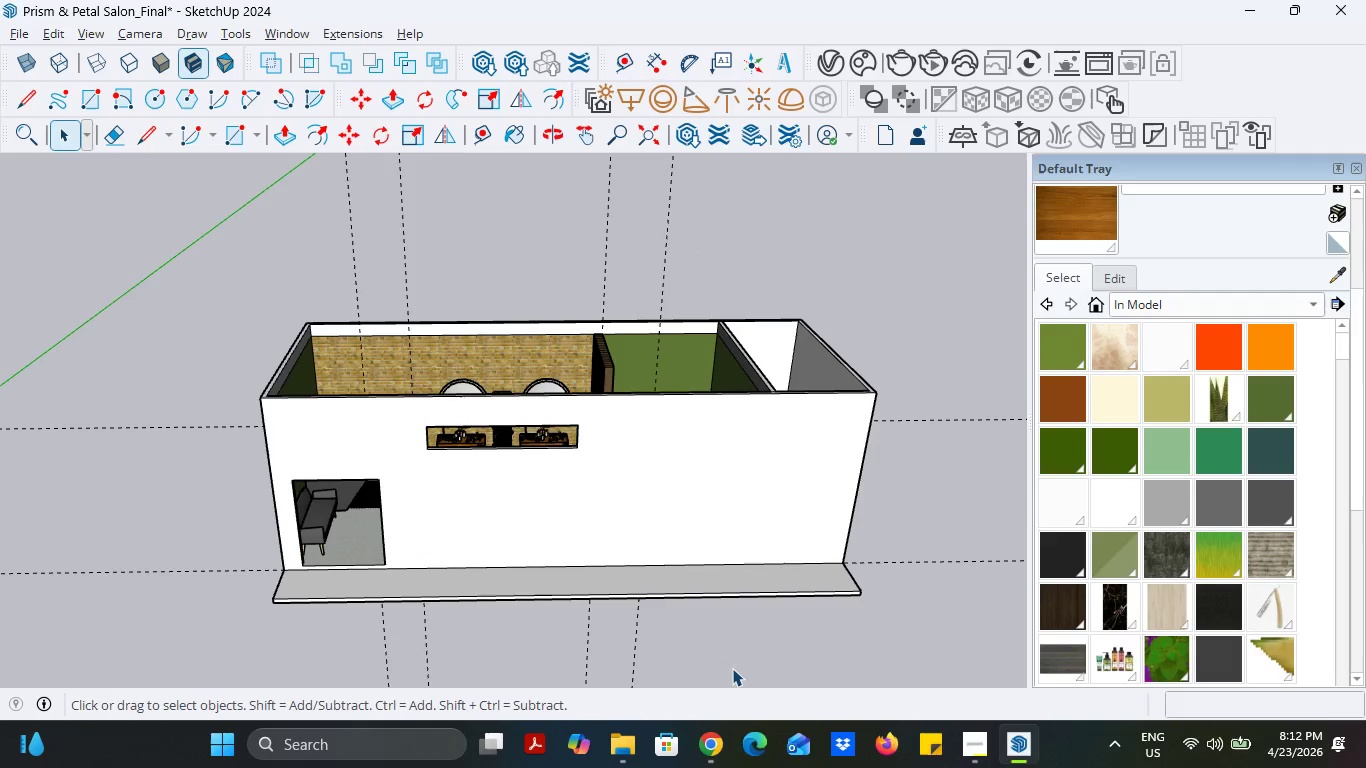 
left_click([732, 668])
 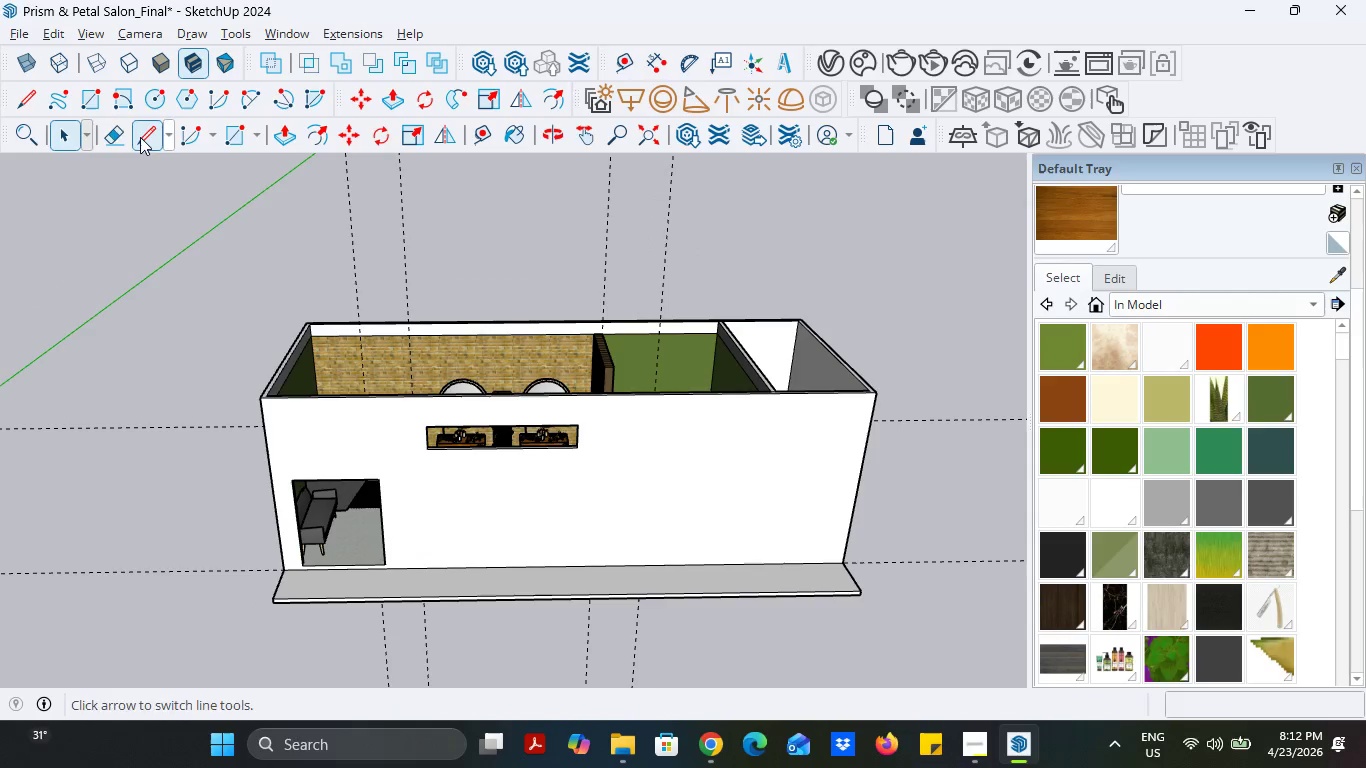 
left_click([114, 127])
 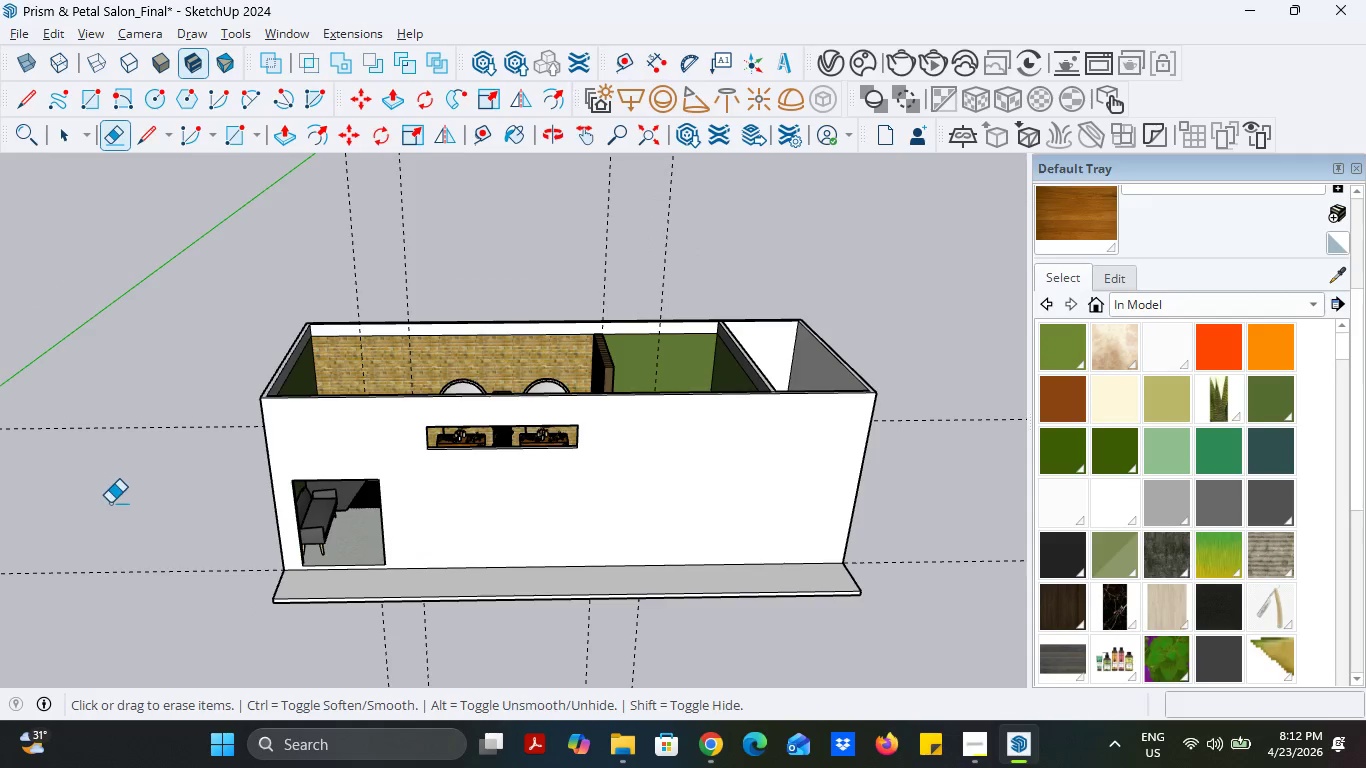 
left_click_drag(start_coordinate=[114, 511], to_coordinate=[154, 578])
 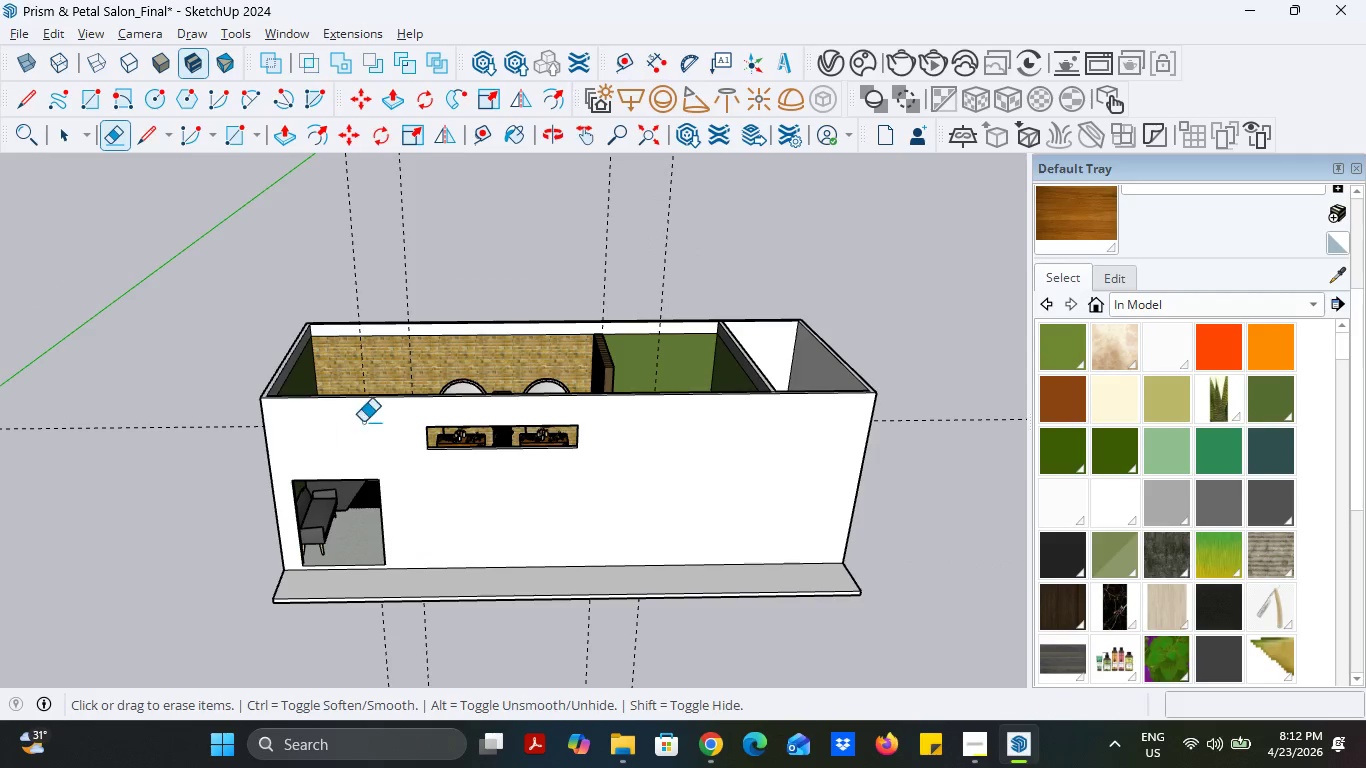 
scroll: coordinate [382, 404], scroll_direction: up, amount: 7.0
 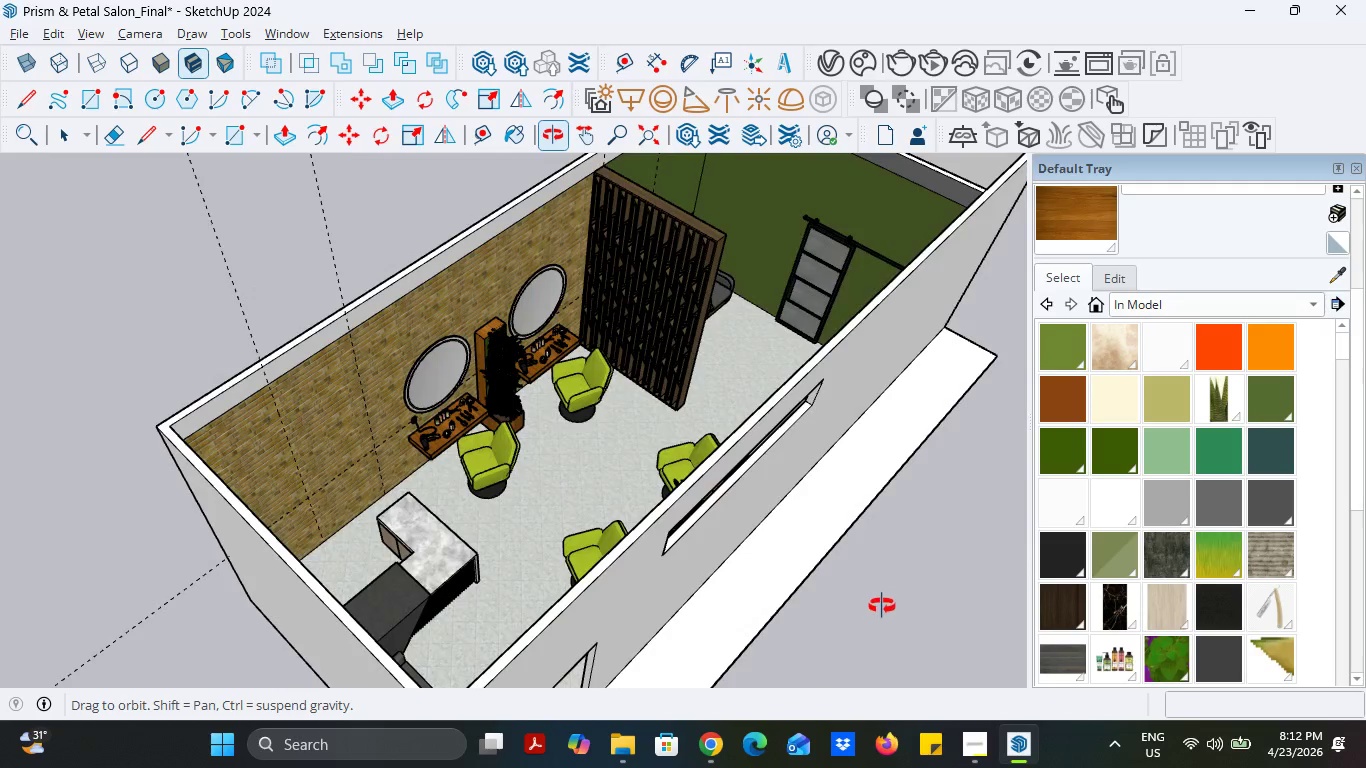 
scroll: coordinate [651, 507], scroll_direction: down, amount: 3.0
 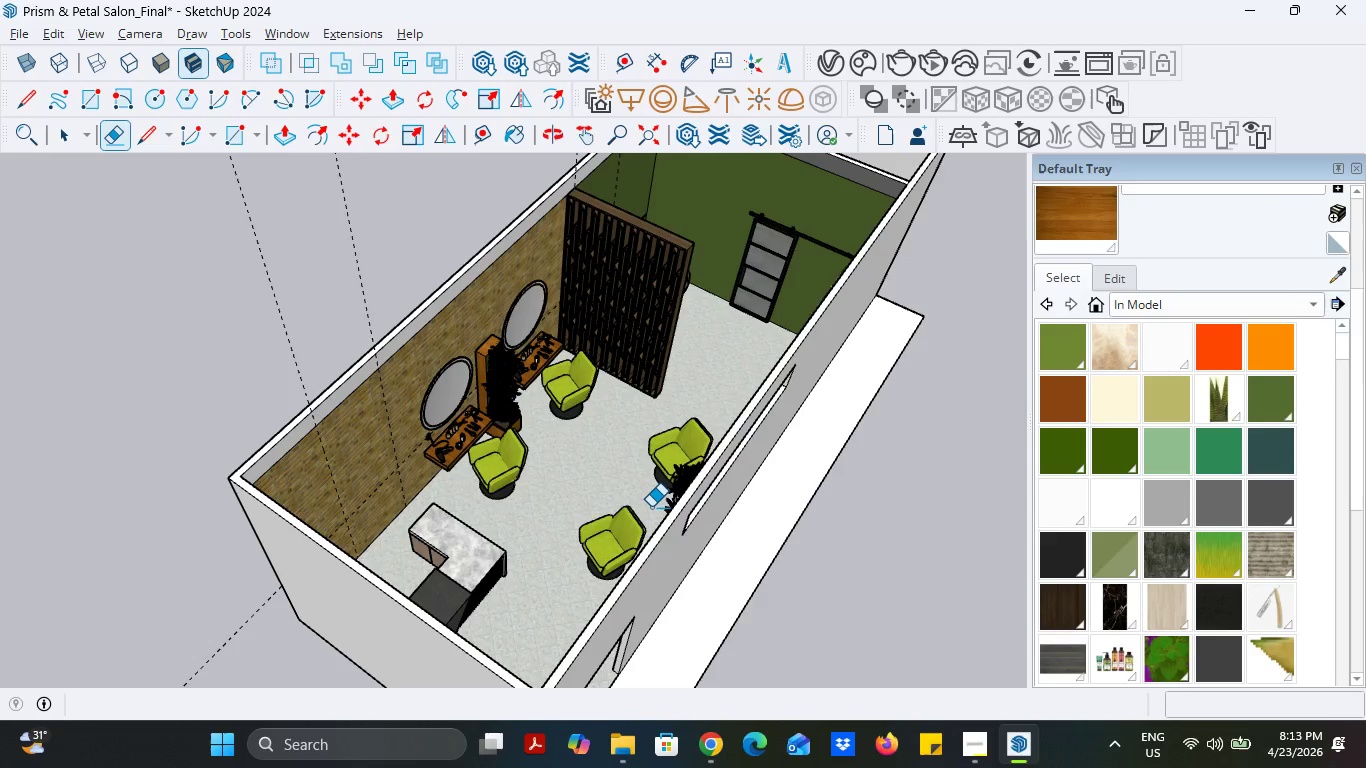 
wait(26.86)
 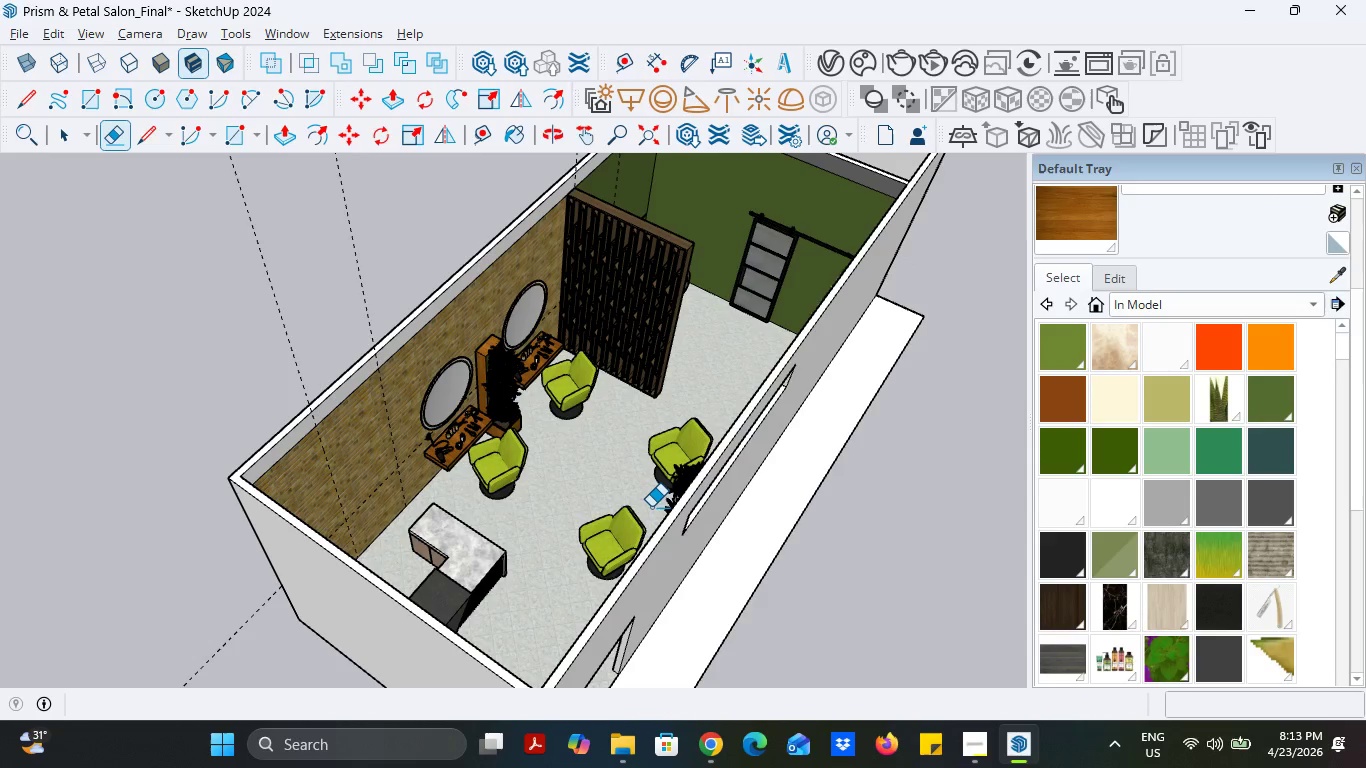 
left_click([69, 131])
 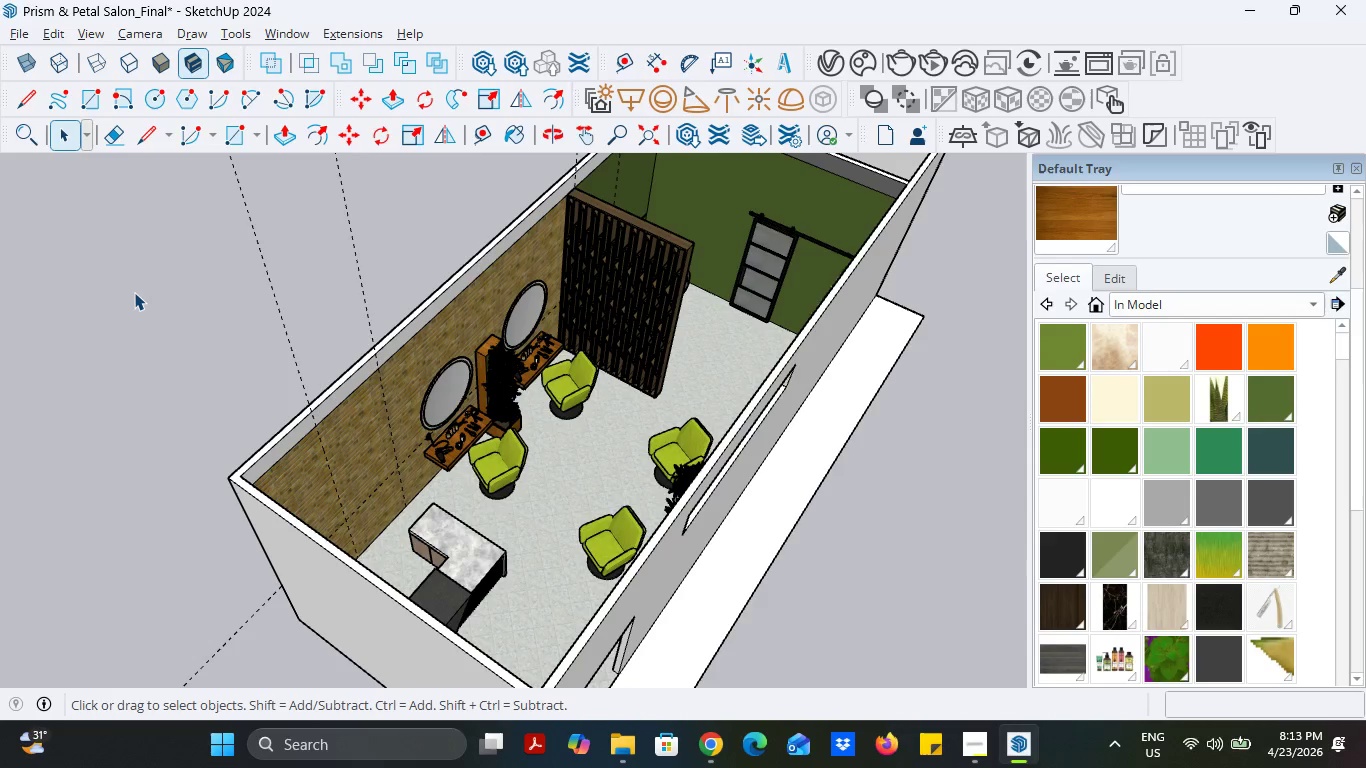 
left_click([134, 292])
 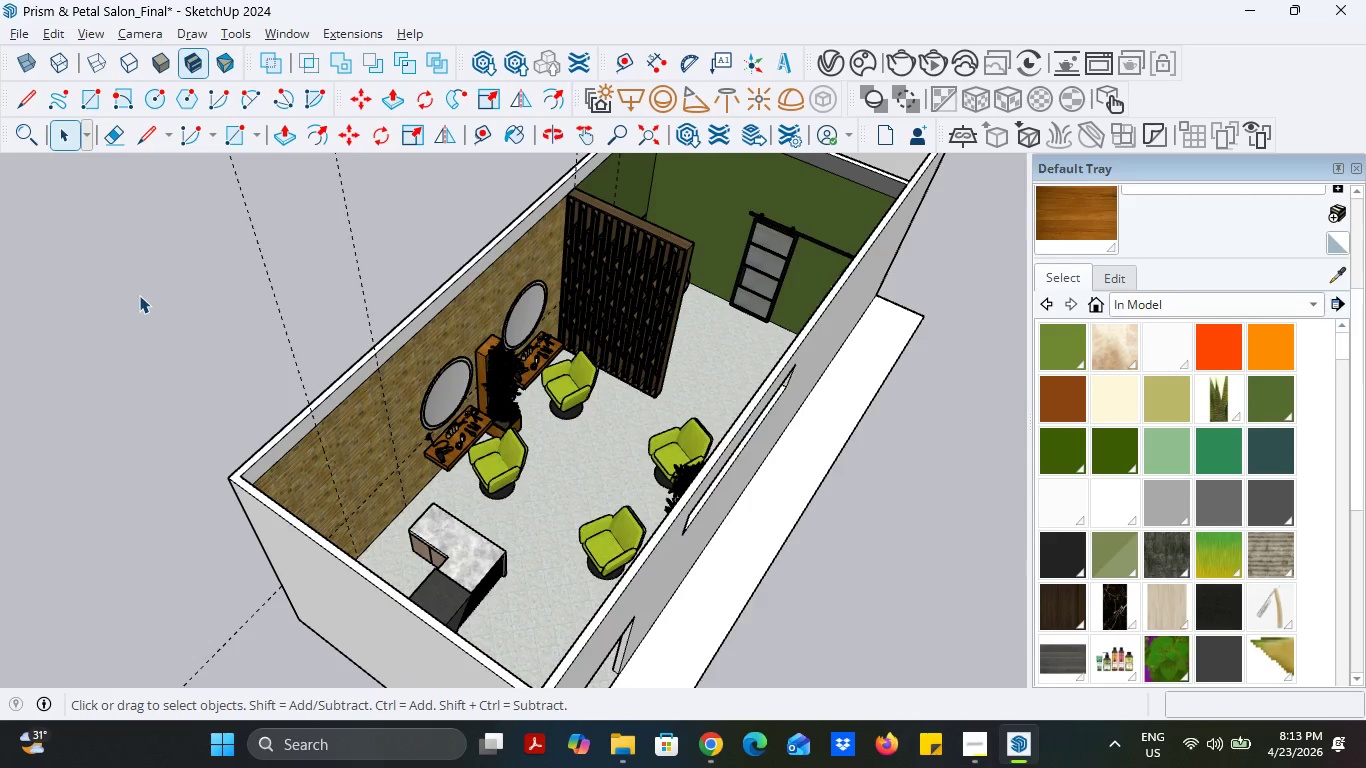 
scroll: coordinate [340, 425], scroll_direction: down, amount: 4.0
 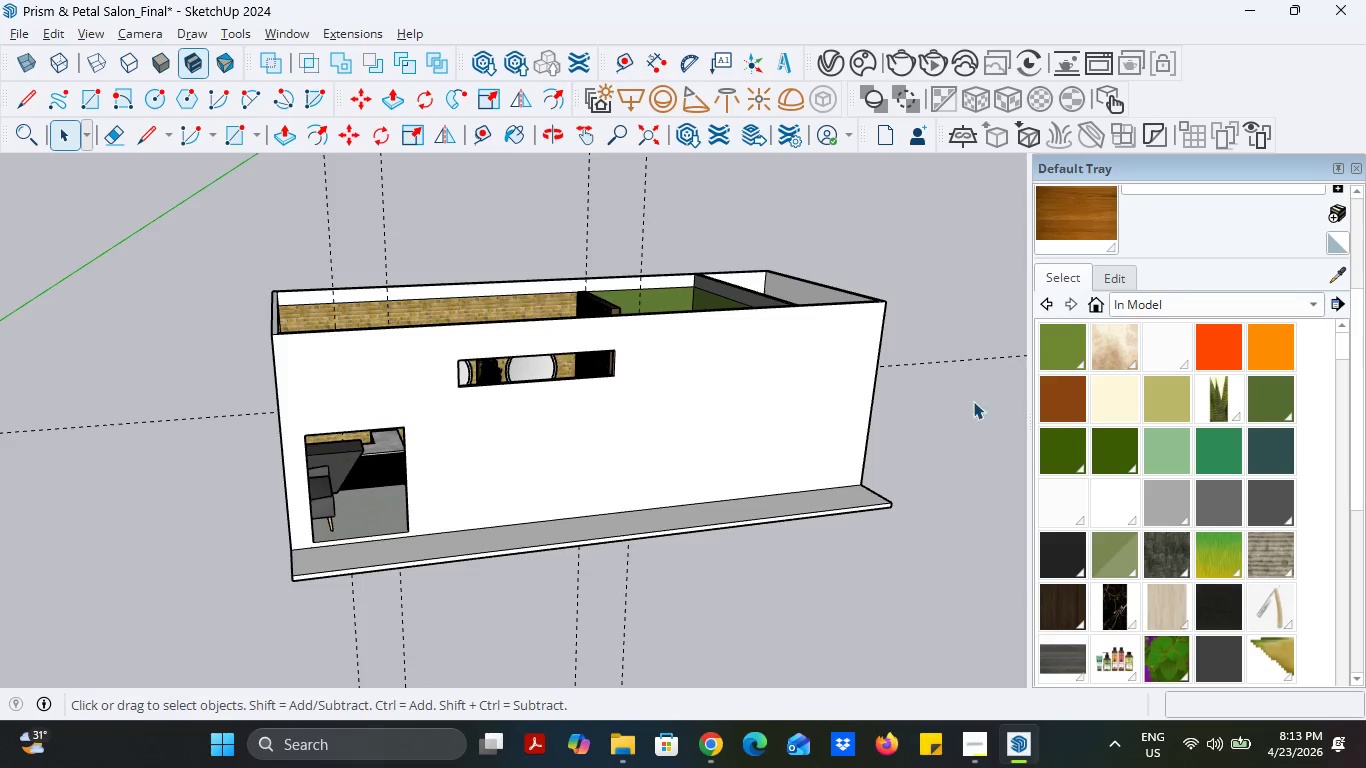 
left_click([1151, 304])
 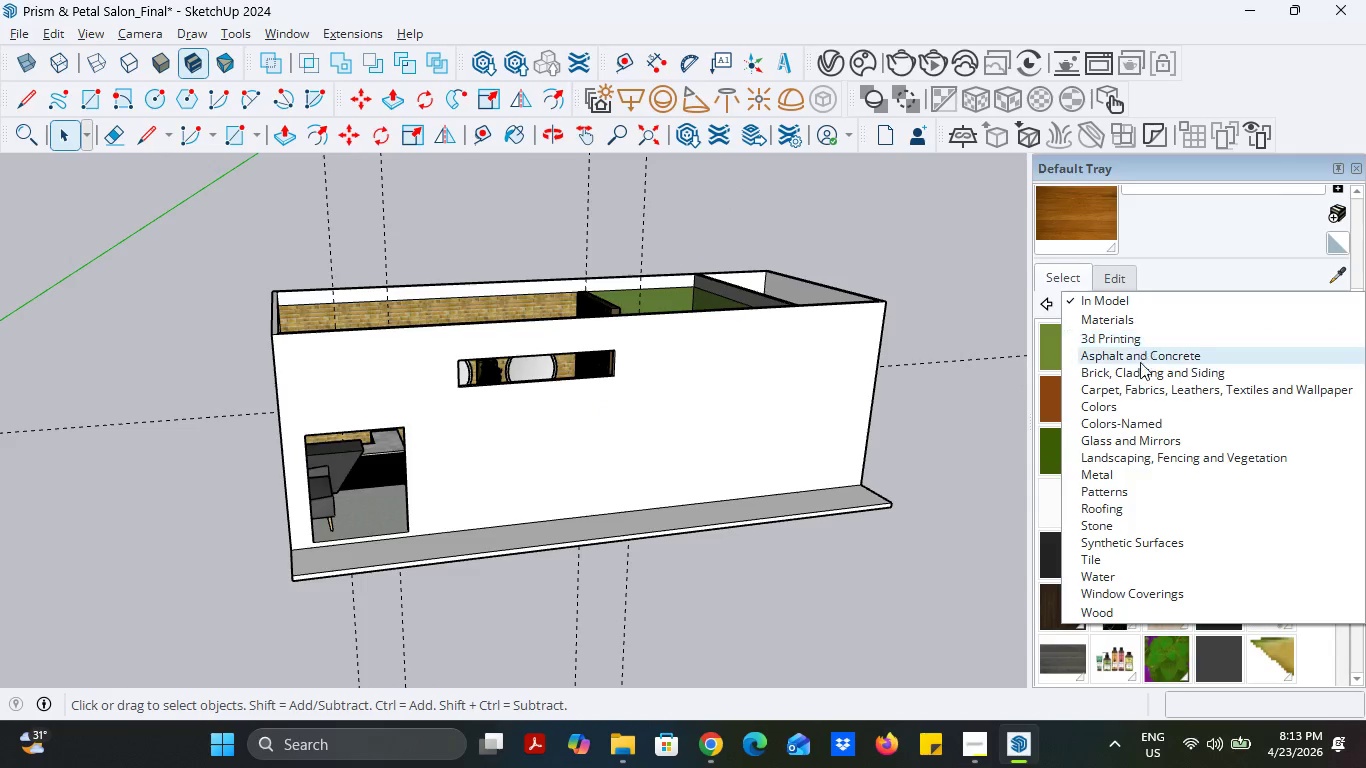 
left_click([1139, 366])
 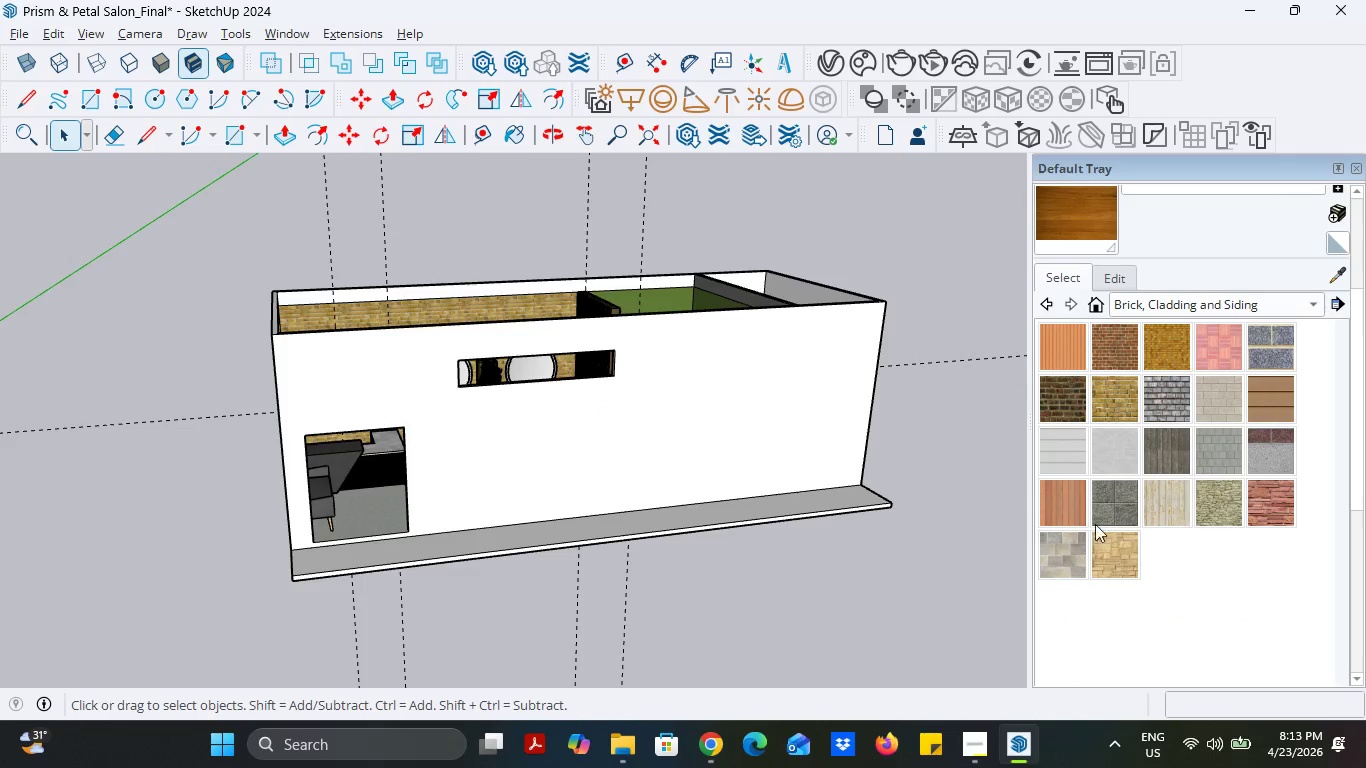 
left_click([1078, 513])
 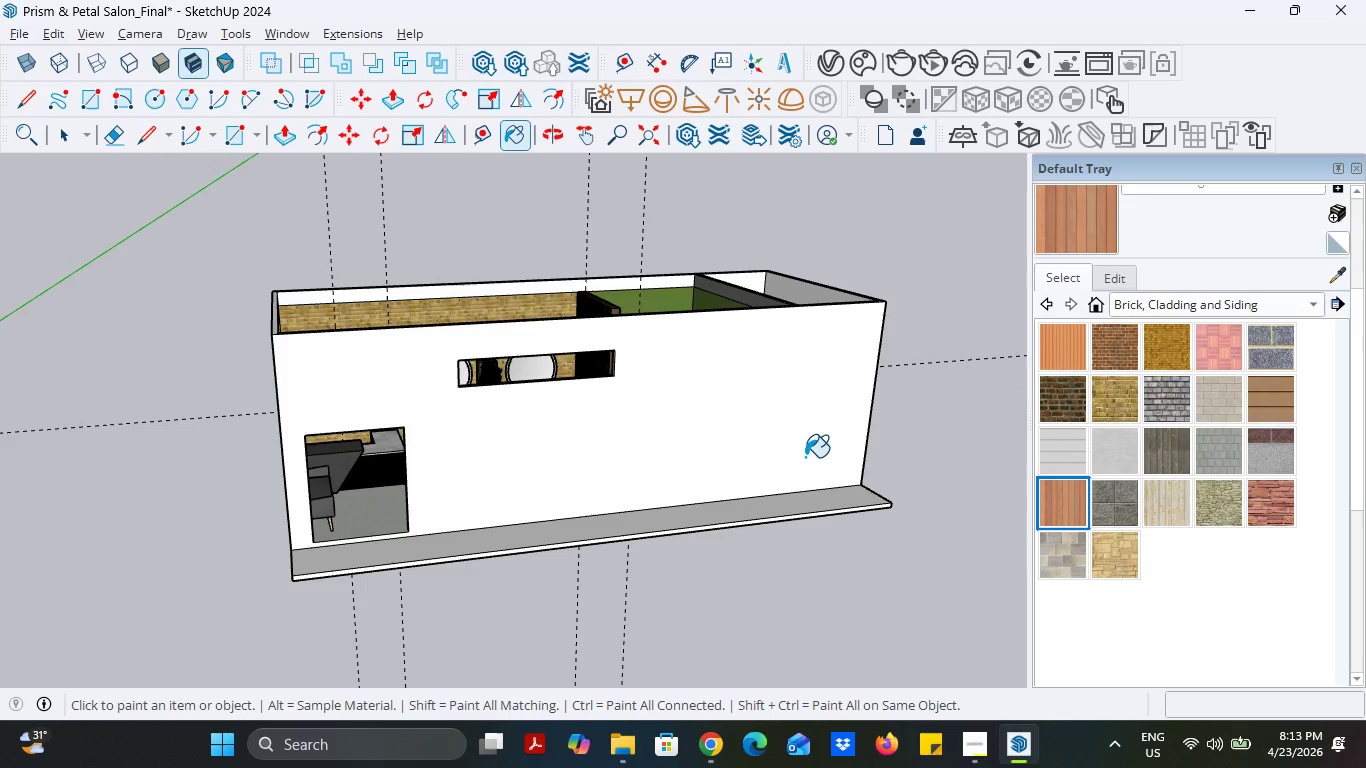 
left_click([792, 451])
 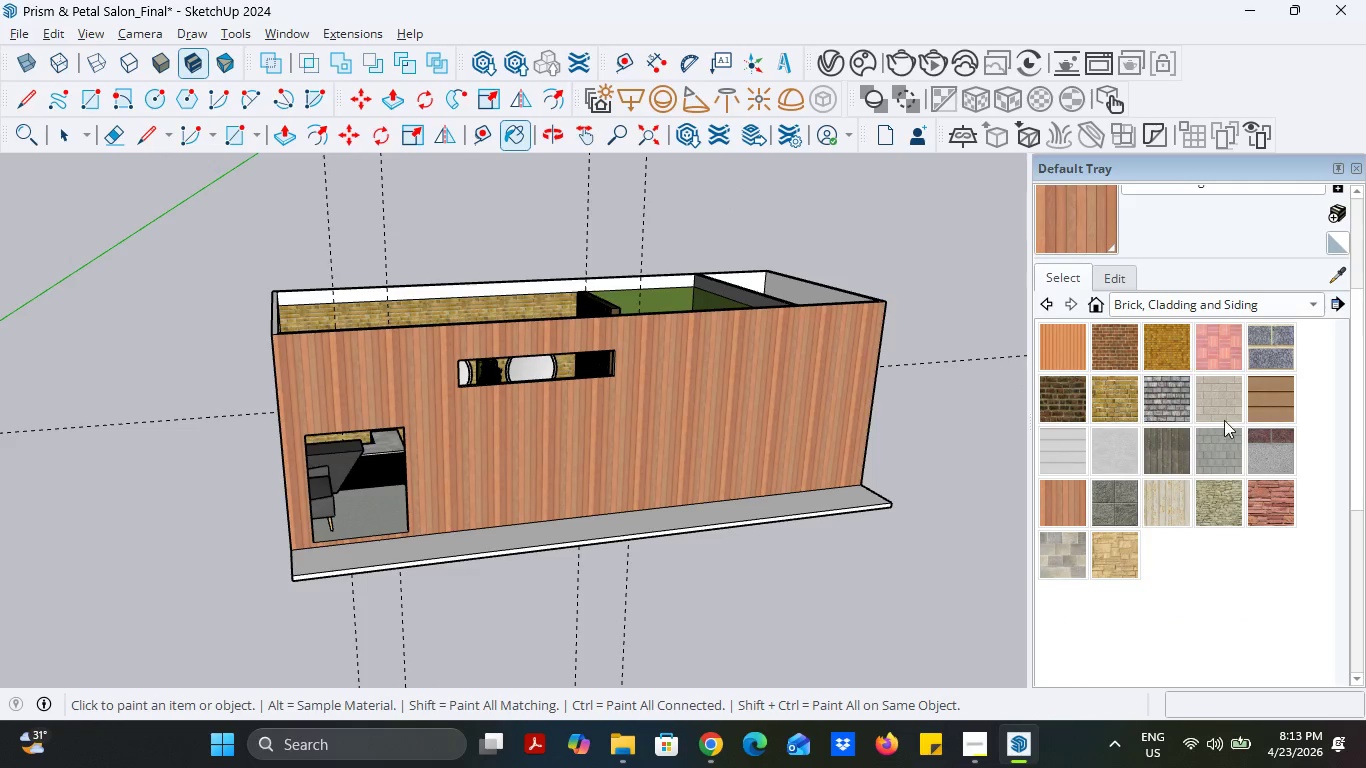 
left_click([1261, 411])
 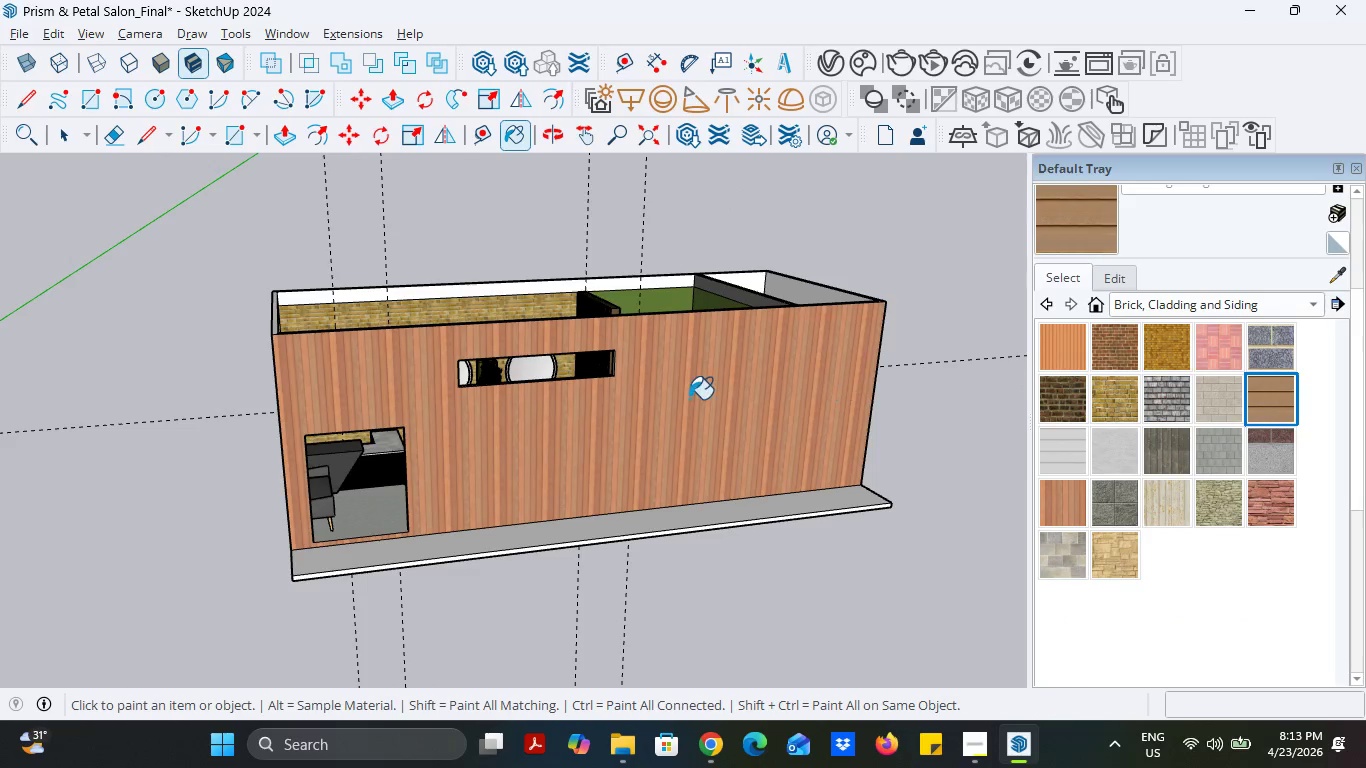 
left_click([689, 399])
 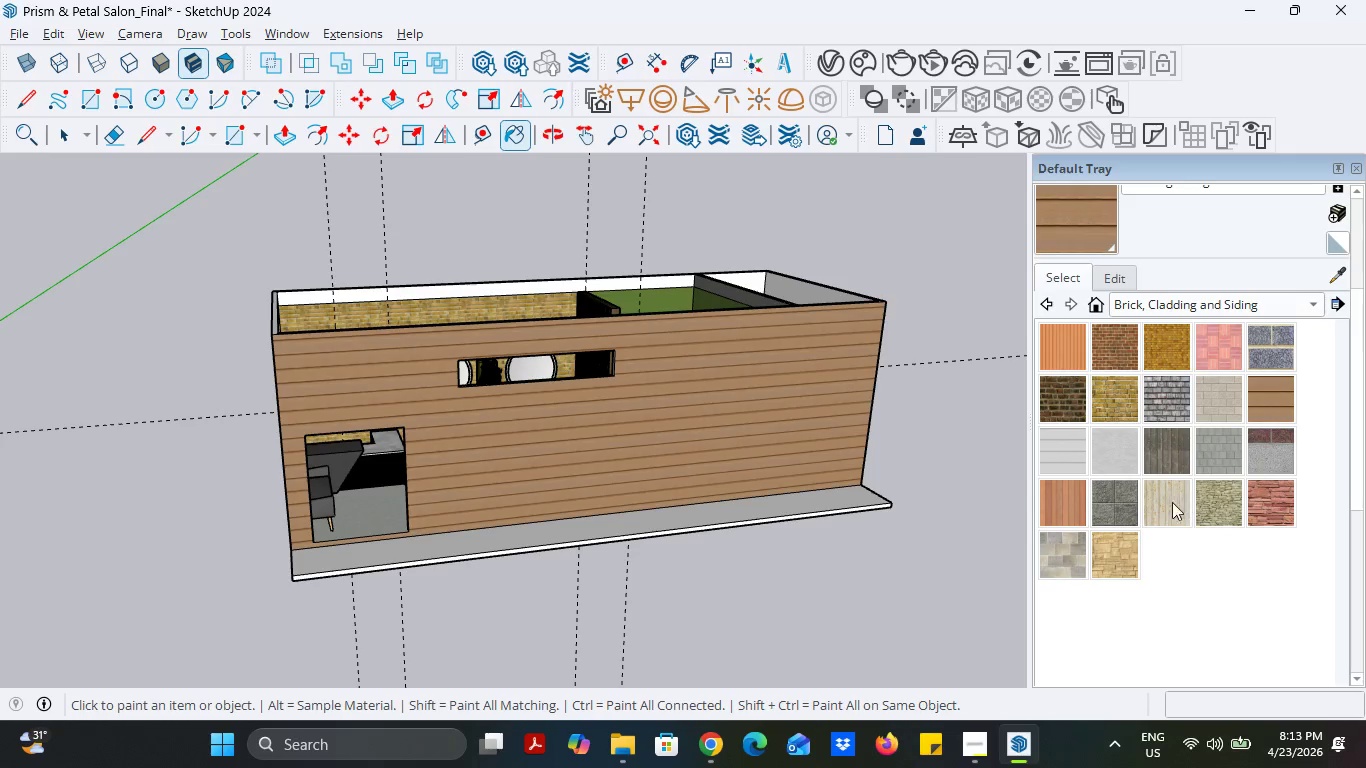 
left_click([1112, 514])
 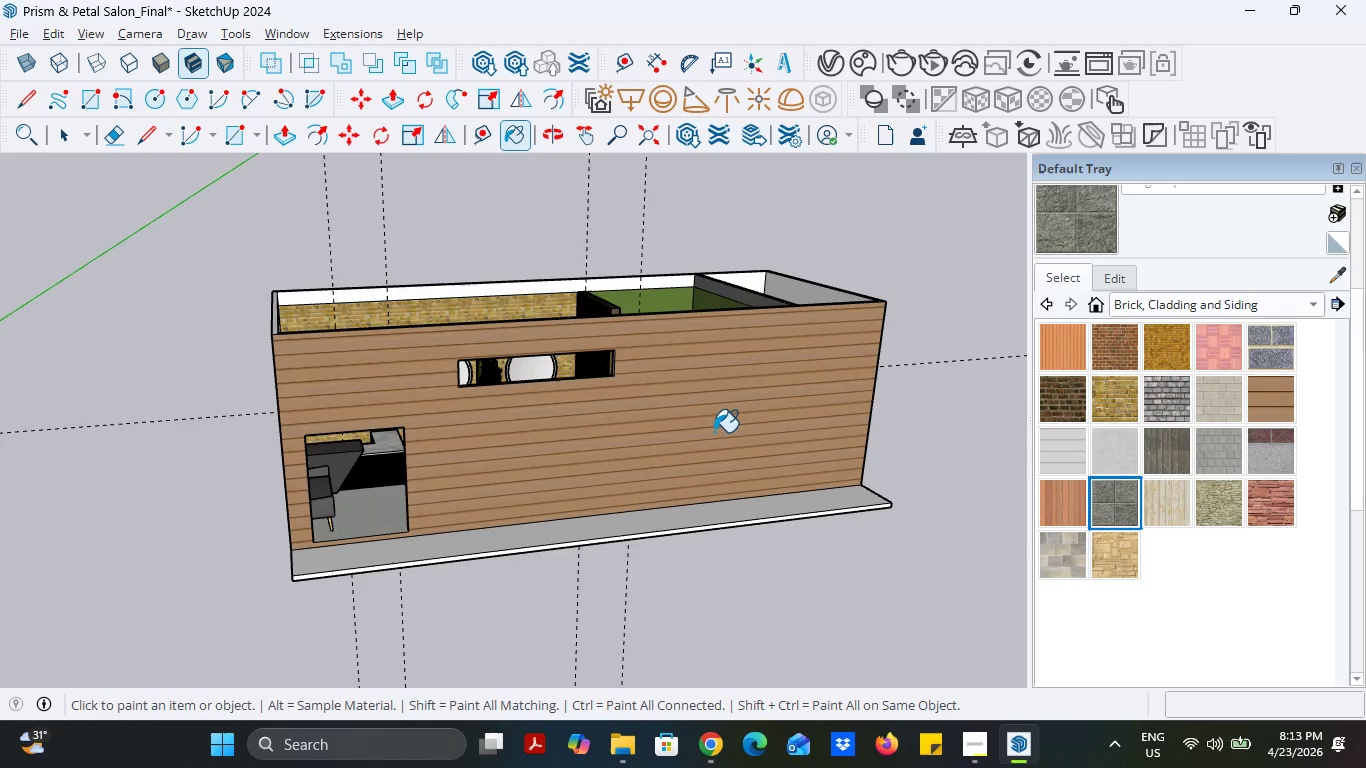 
left_click([714, 432])
 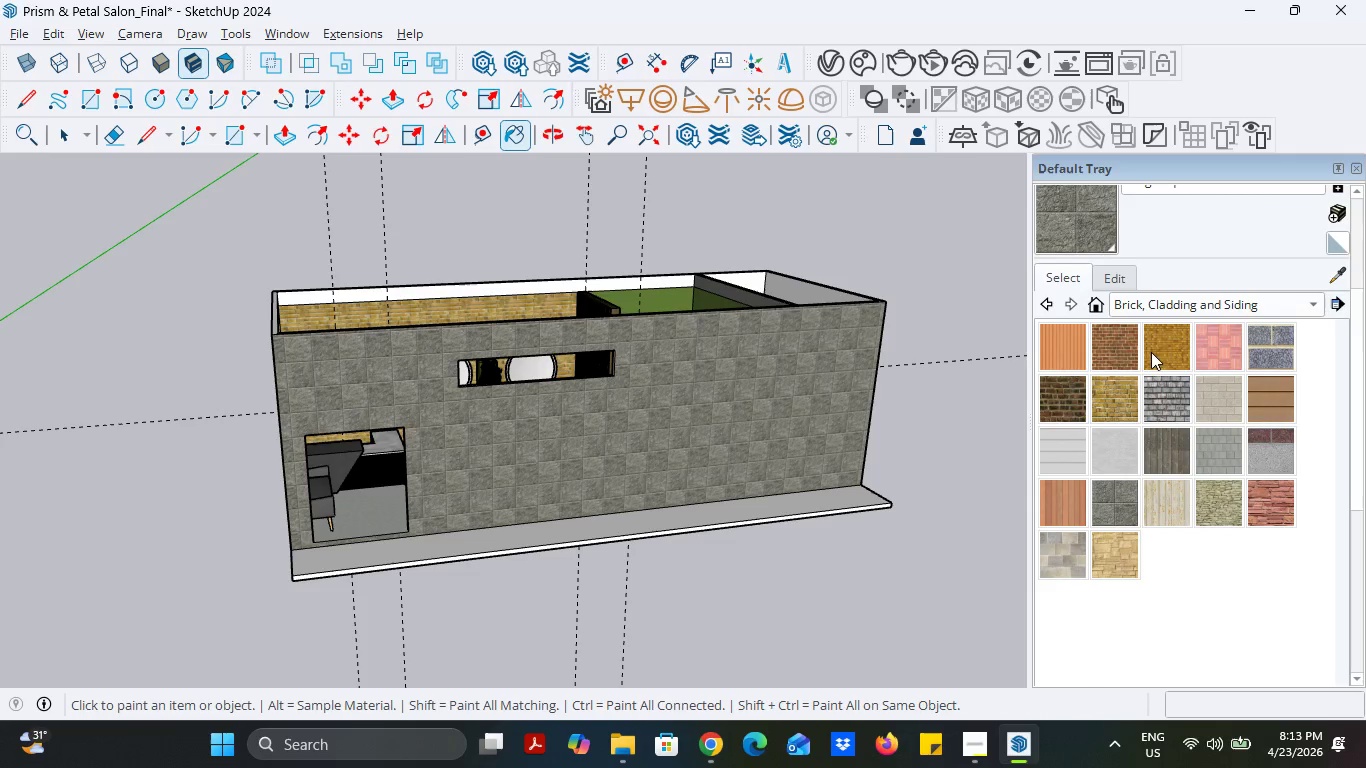 
left_click([1167, 313])
 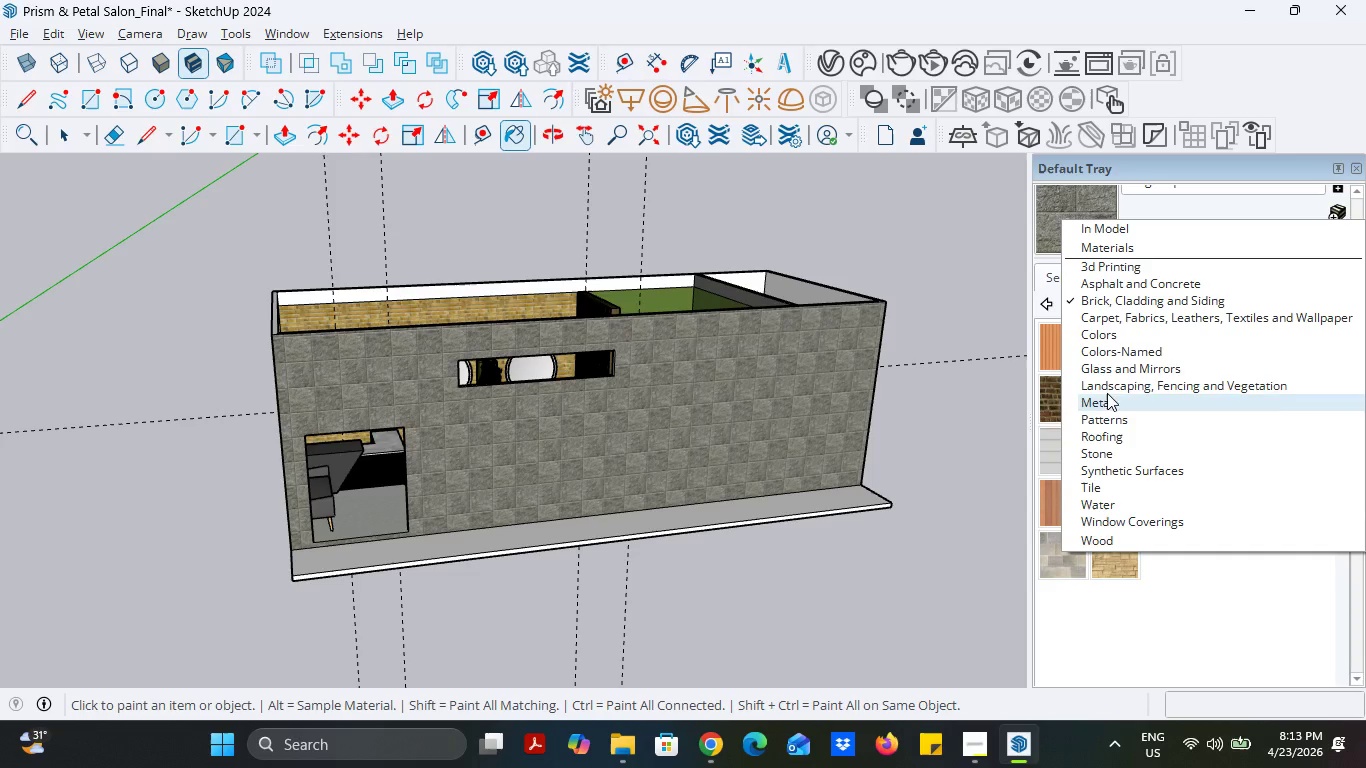 
wait(7.7)
 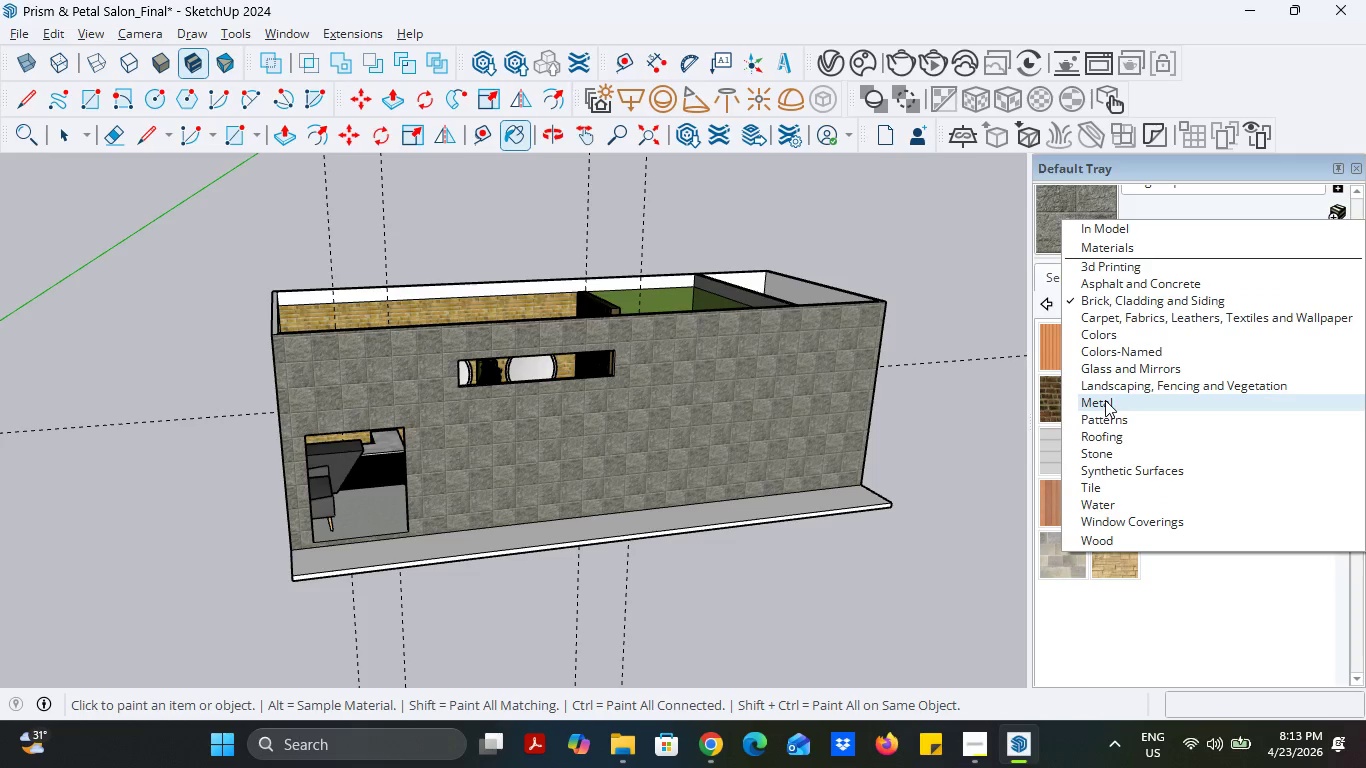 
left_click([1112, 355])
 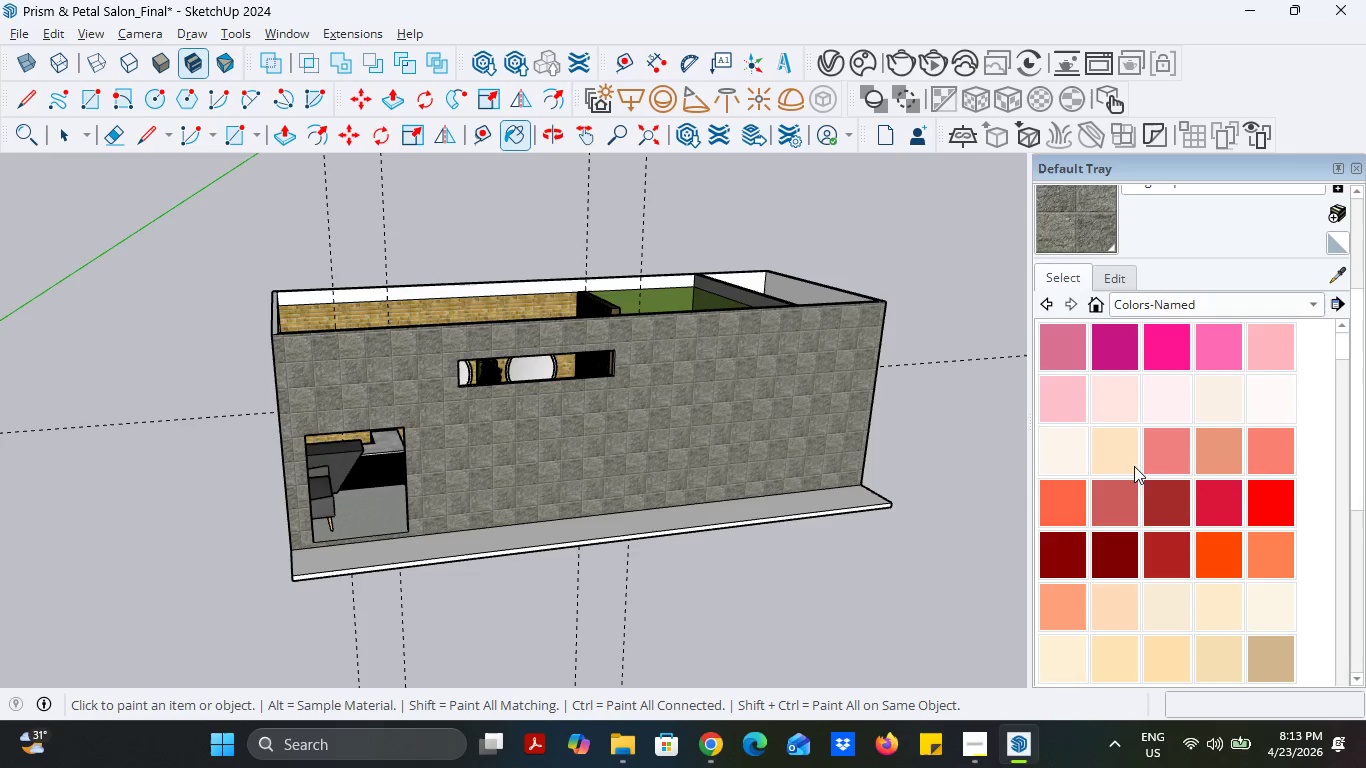 
scroll: coordinate [1153, 563], scroll_direction: down, amount: 8.0
 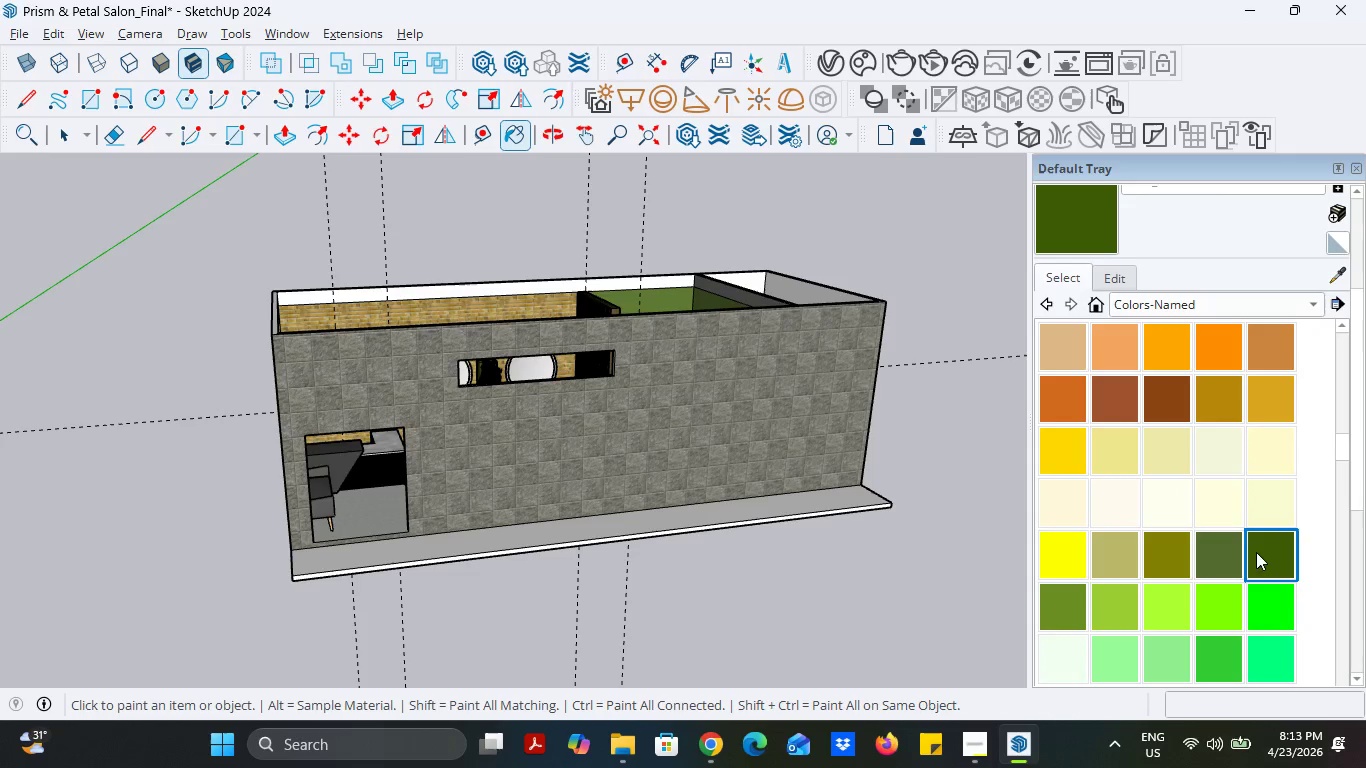 
double_click([1212, 552])
 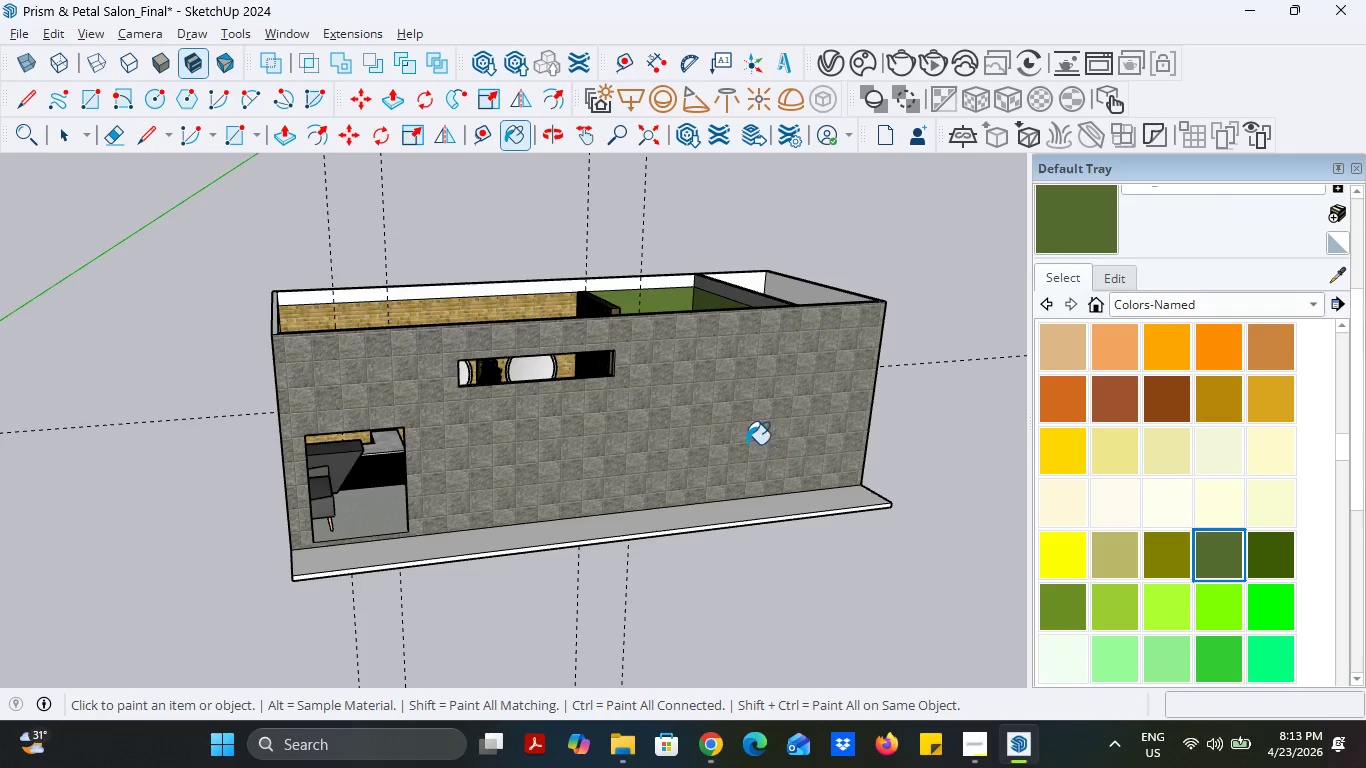 
triple_click([724, 442])
 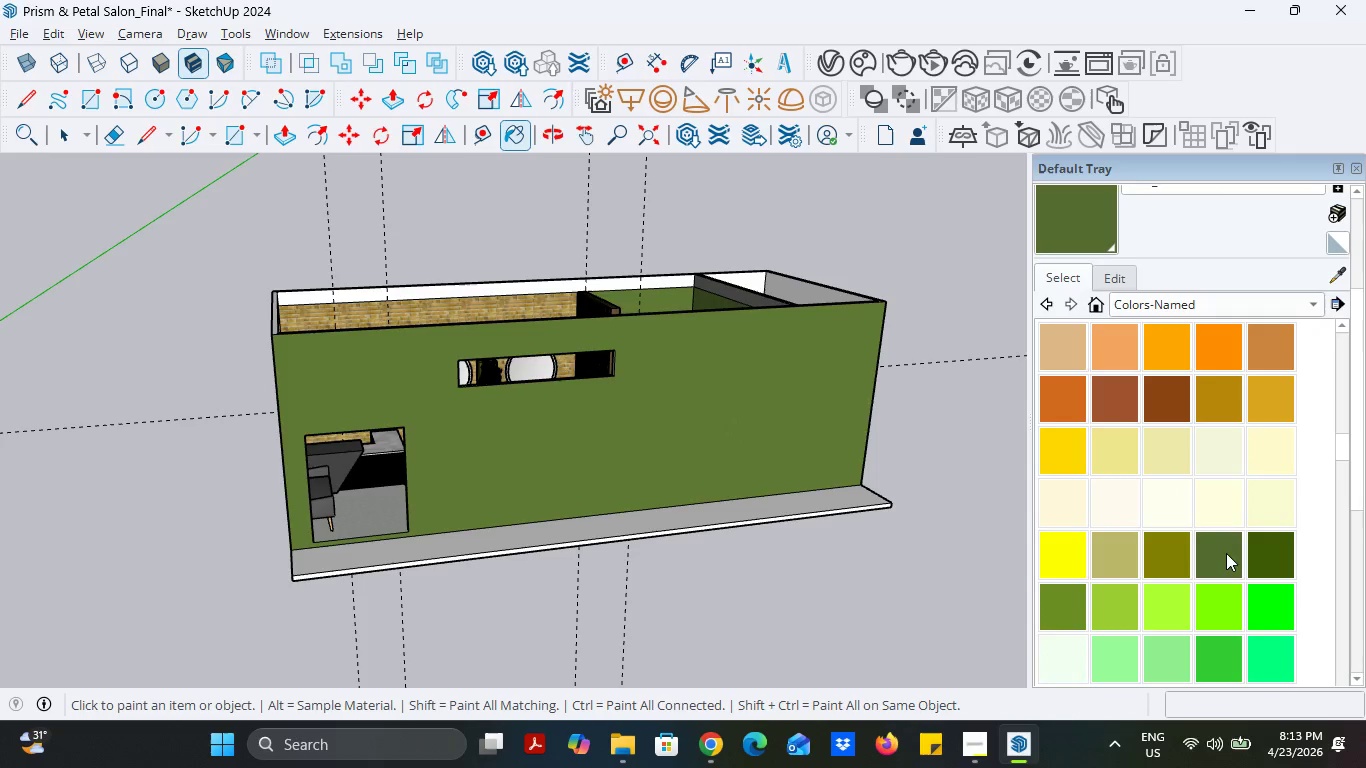 
scroll: coordinate [1208, 585], scroll_direction: down, amount: 3.0
 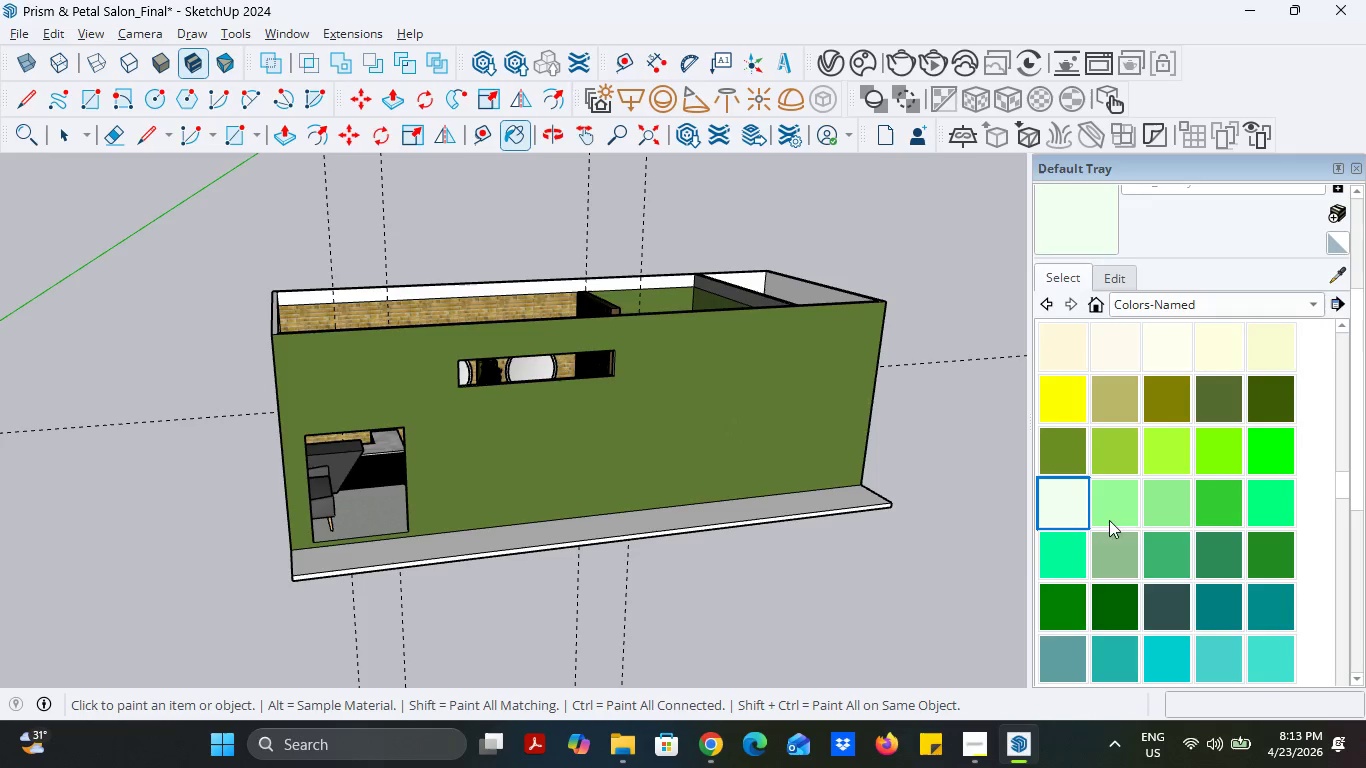 
left_click([1122, 555])
 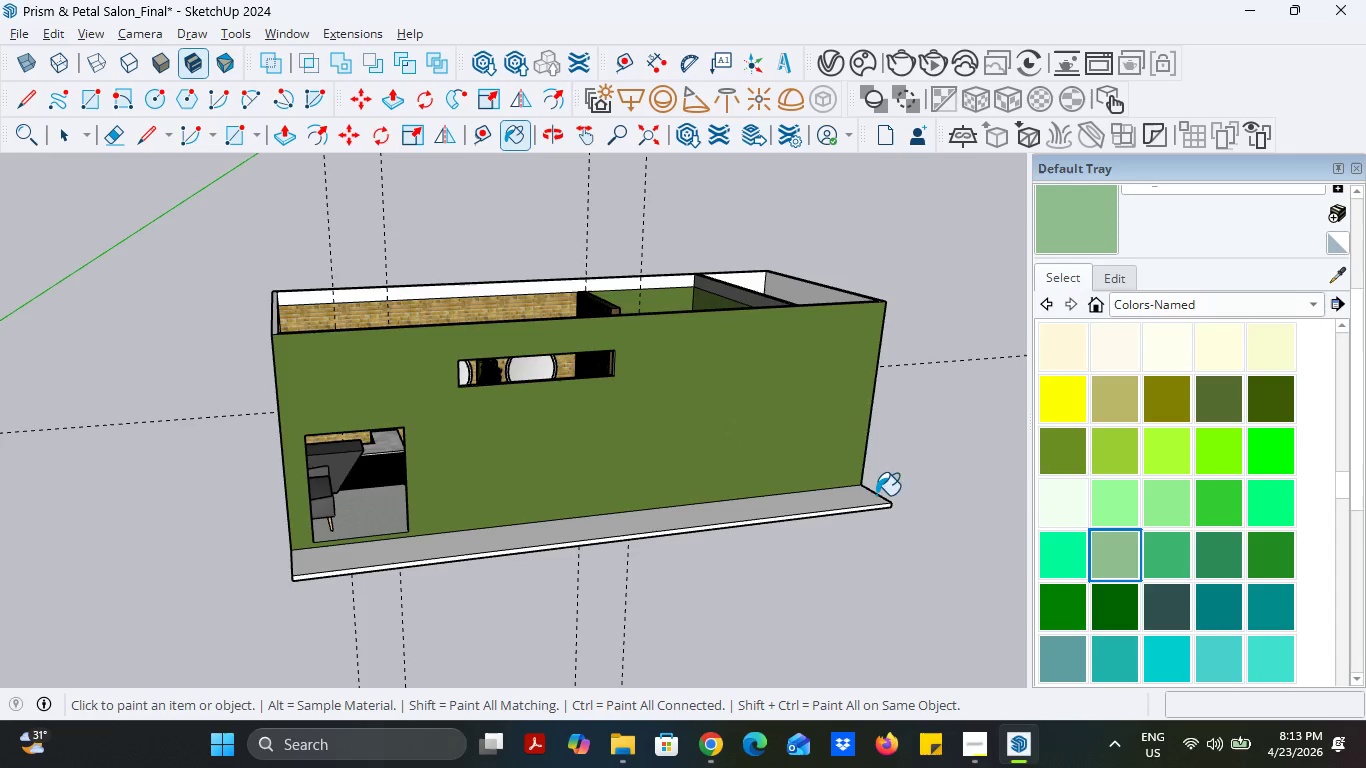 
left_click([826, 469])
 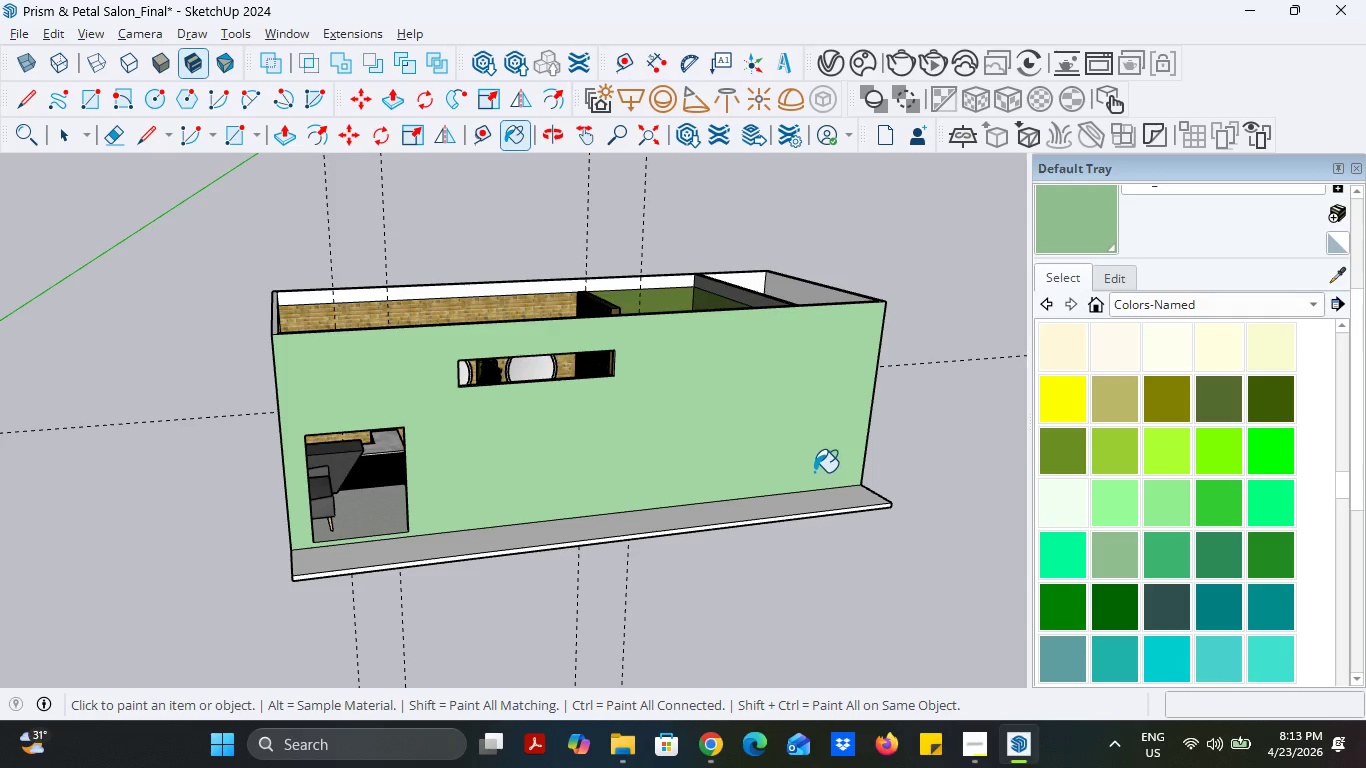 
scroll: coordinate [1203, 592], scroll_direction: down, amount: 14.0
 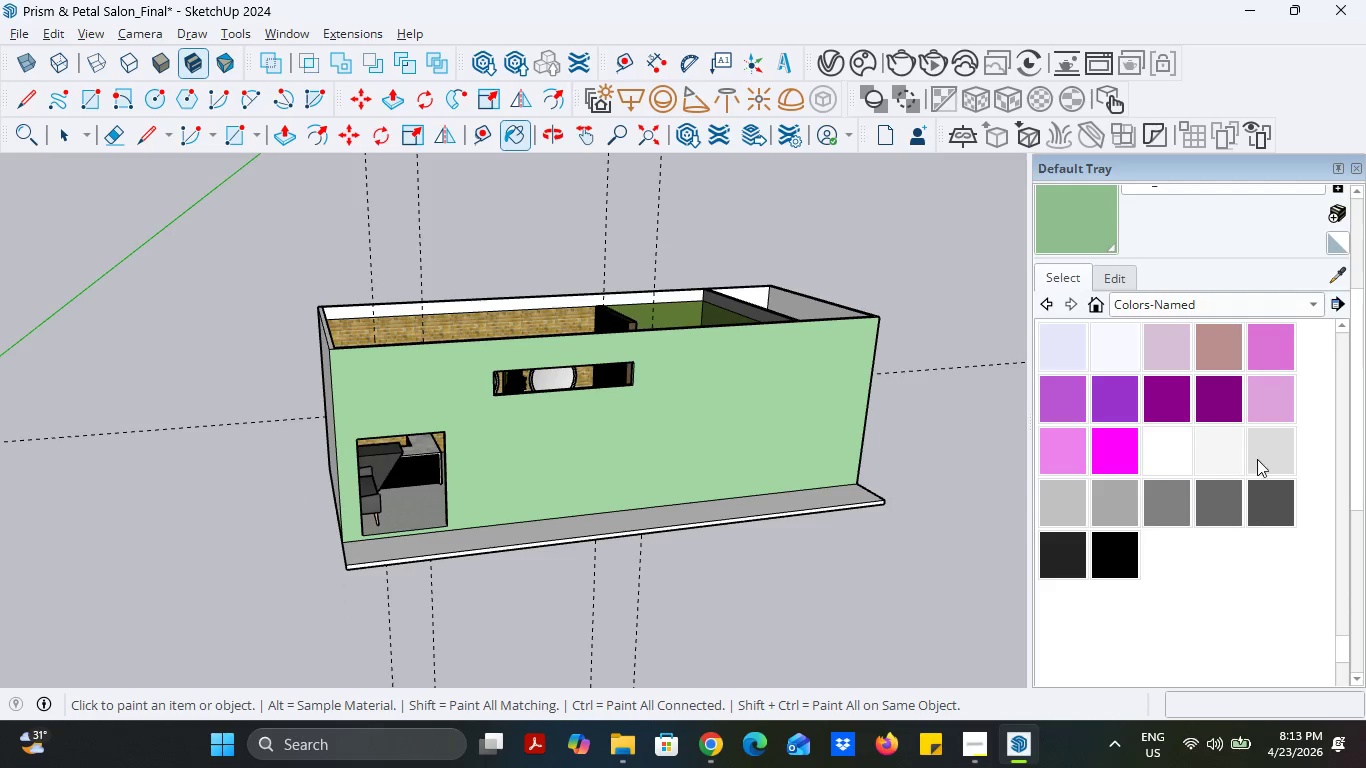 
left_click([1218, 454])
 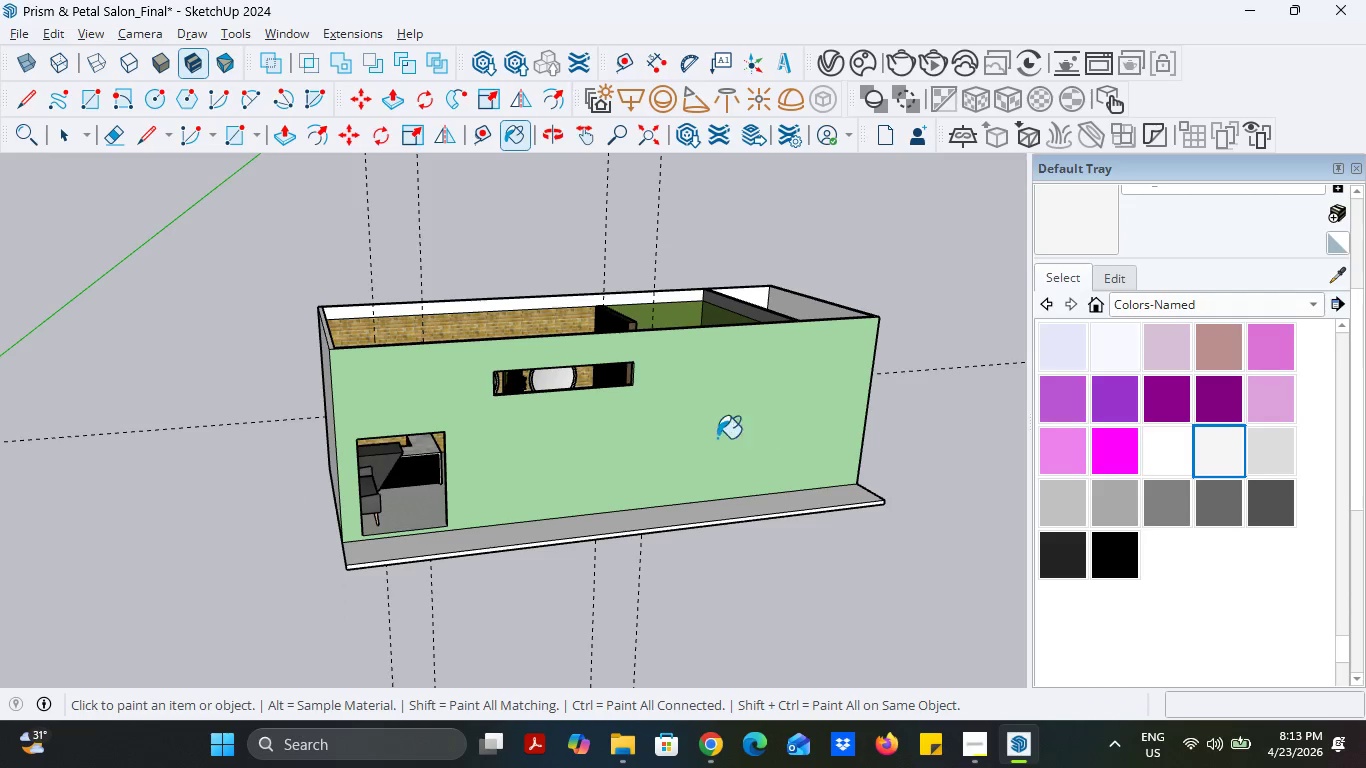 
left_click([660, 428])
 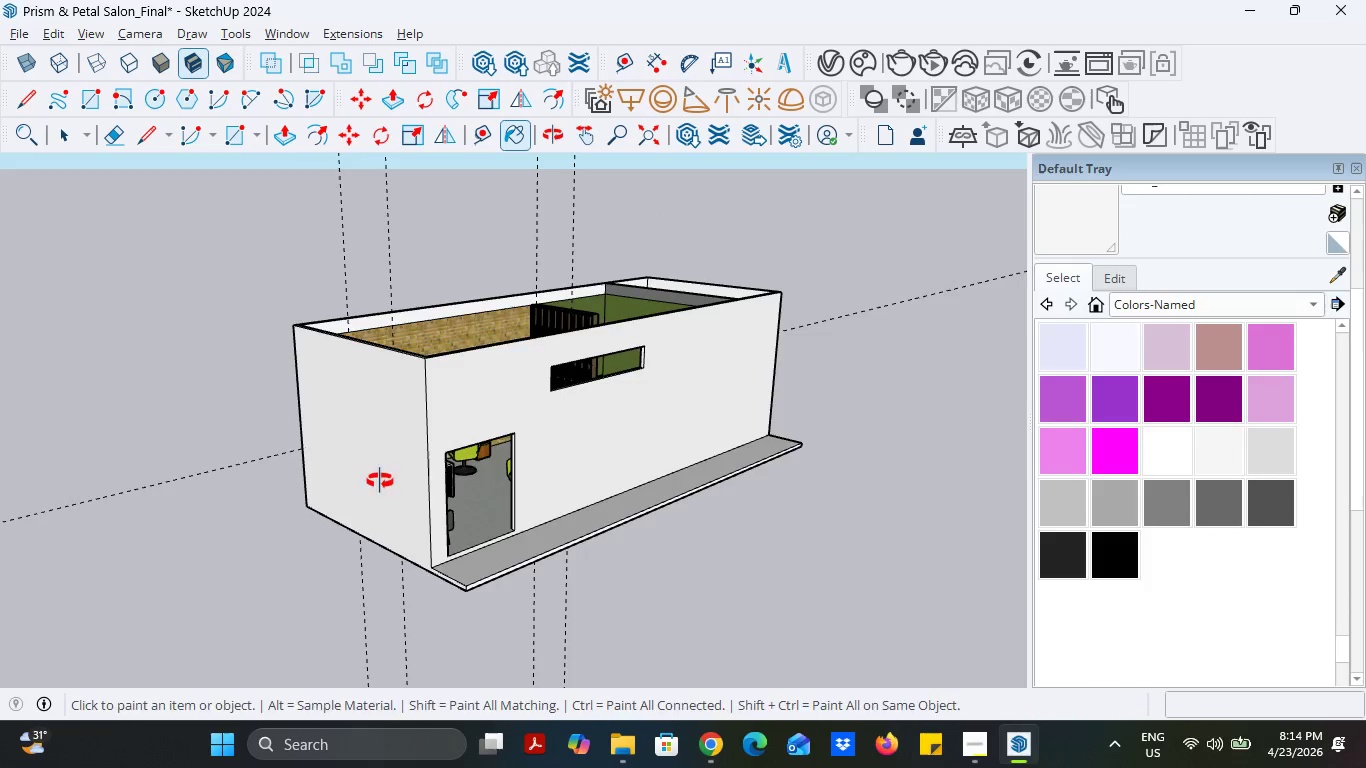 
left_click([558, 477])
 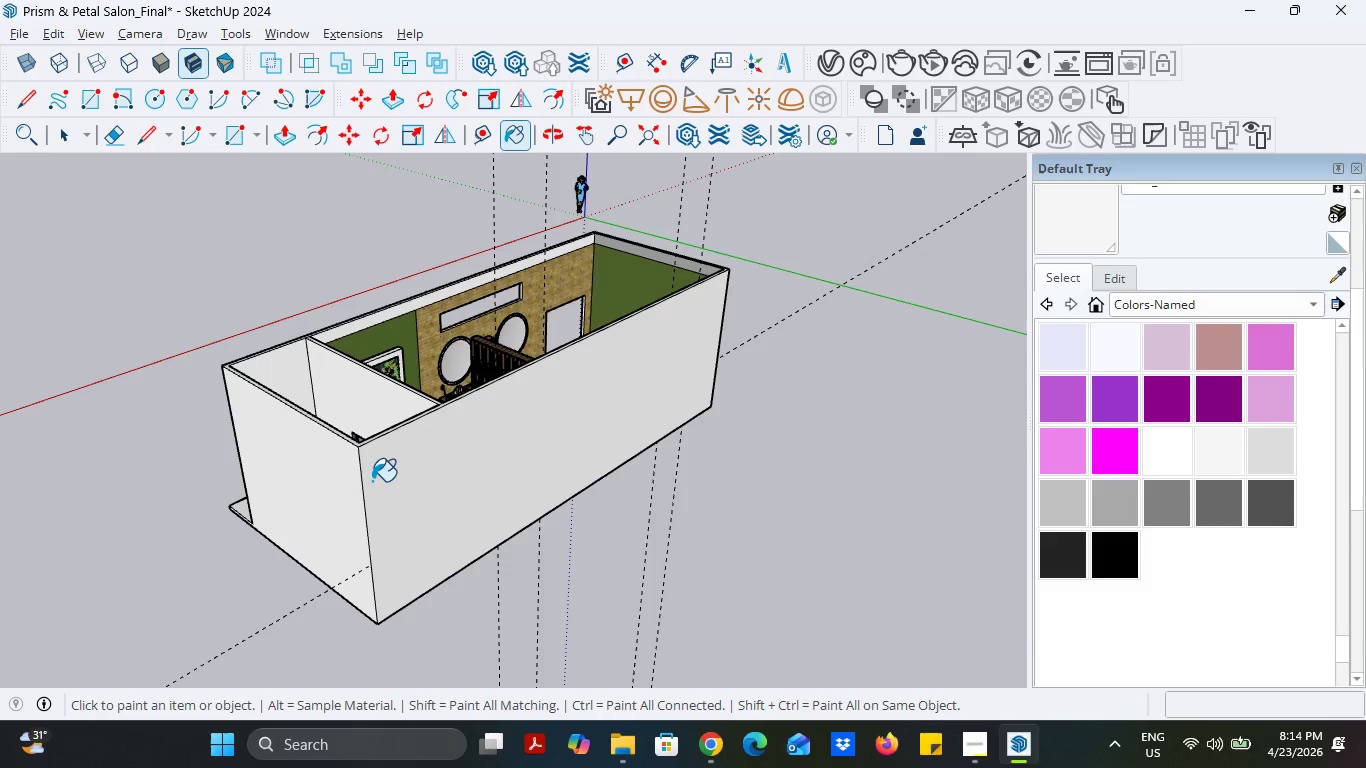 
left_click([331, 495])
 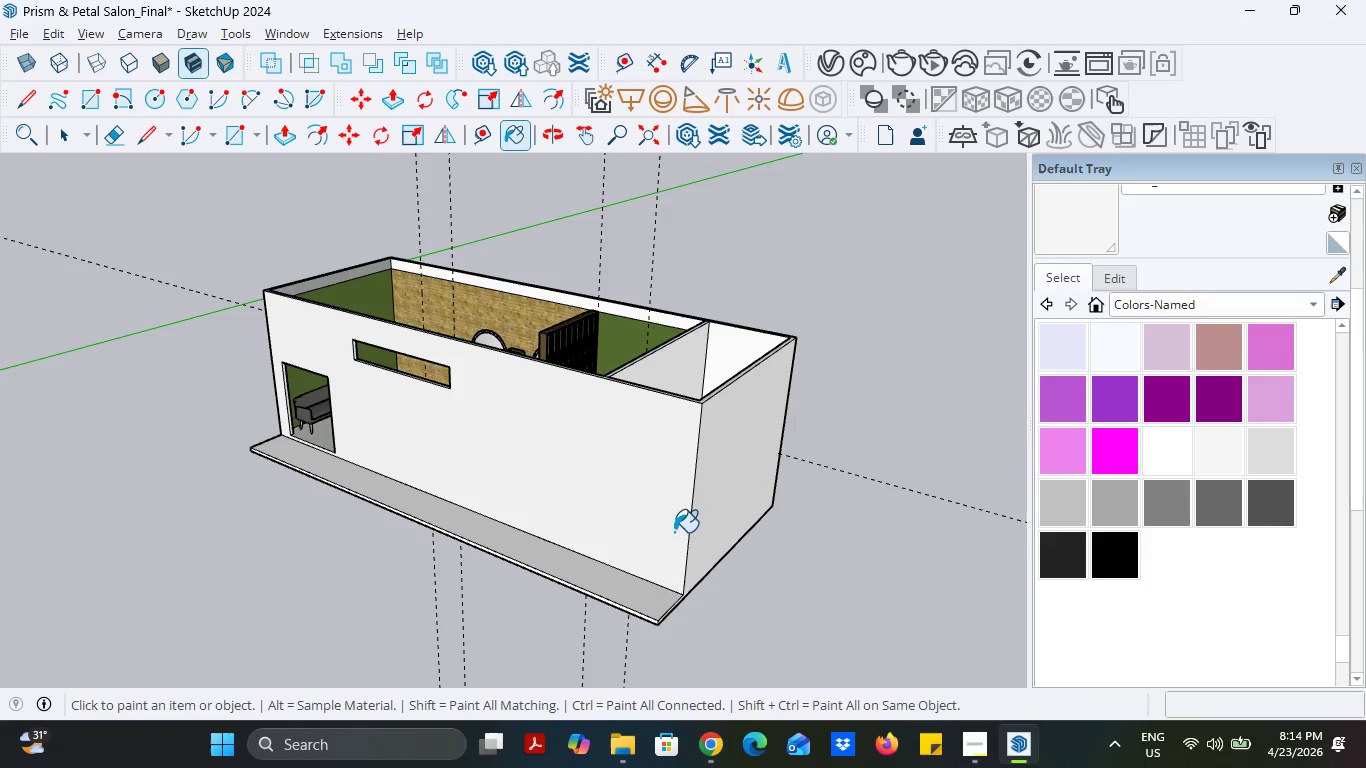 
scroll: coordinate [623, 604], scroll_direction: up, amount: 6.0
 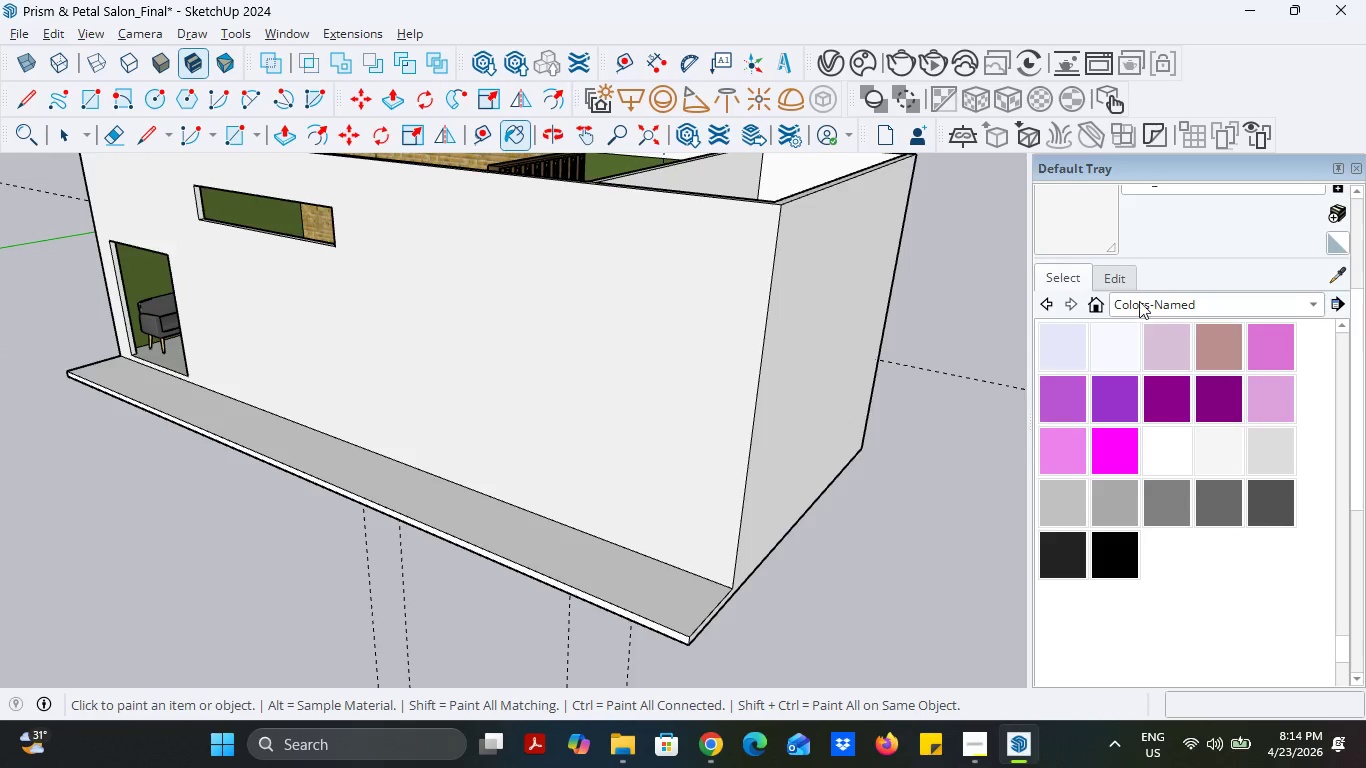 
left_click([1140, 301])
 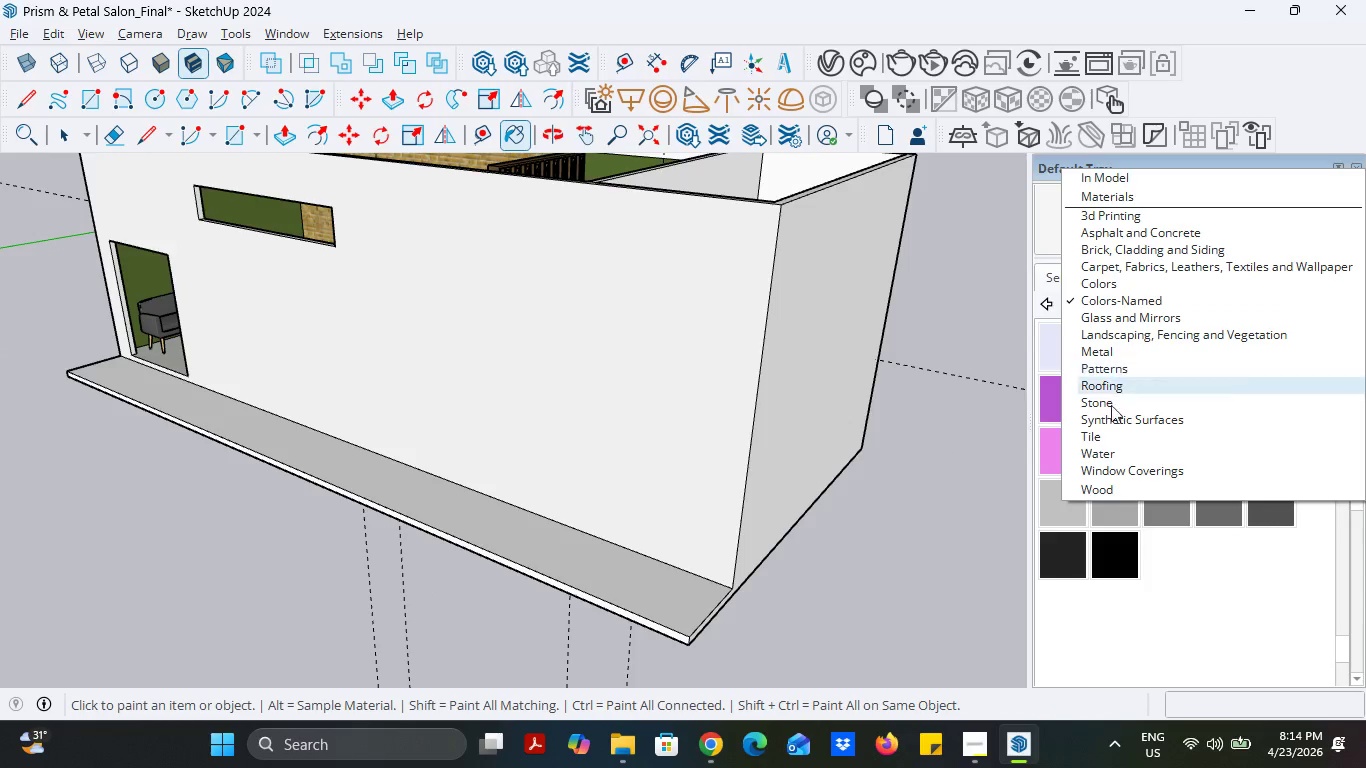 
wait(6.14)
 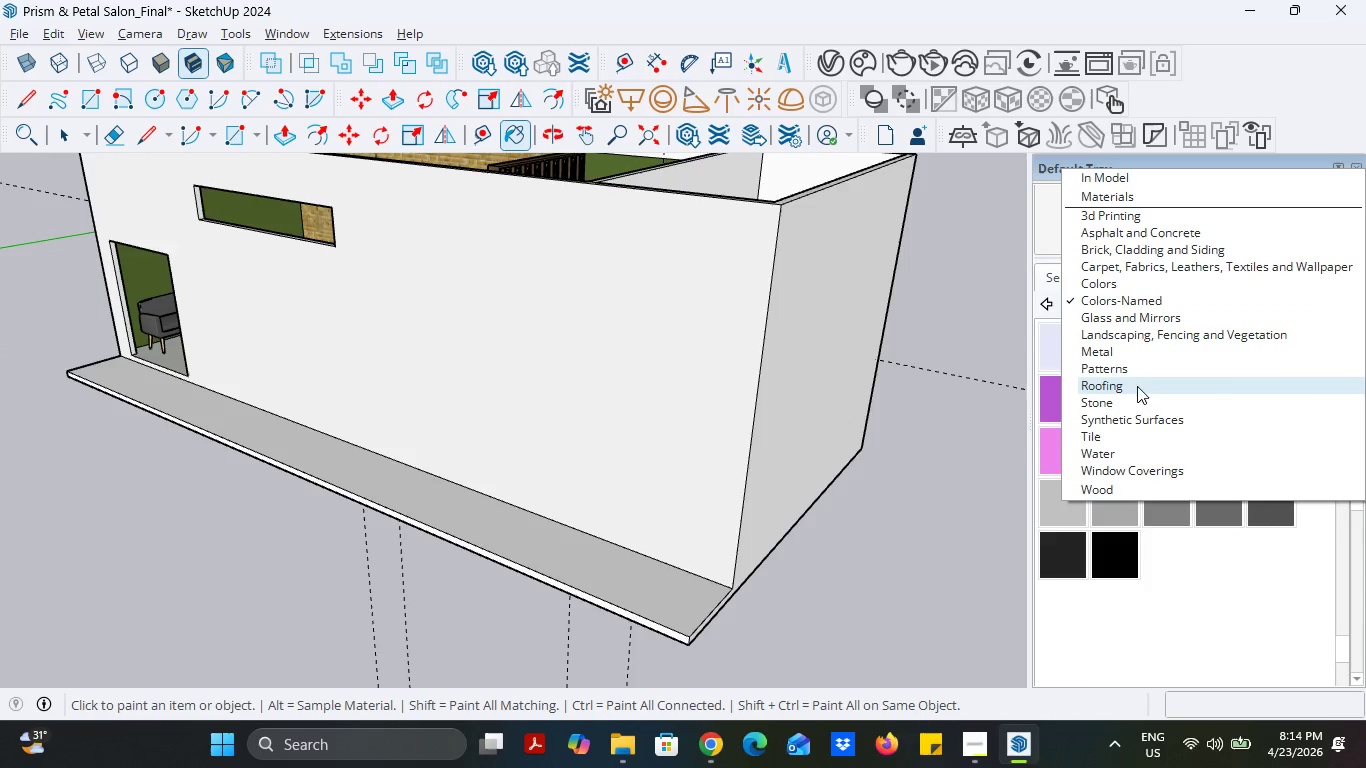 
left_click([1103, 402])
 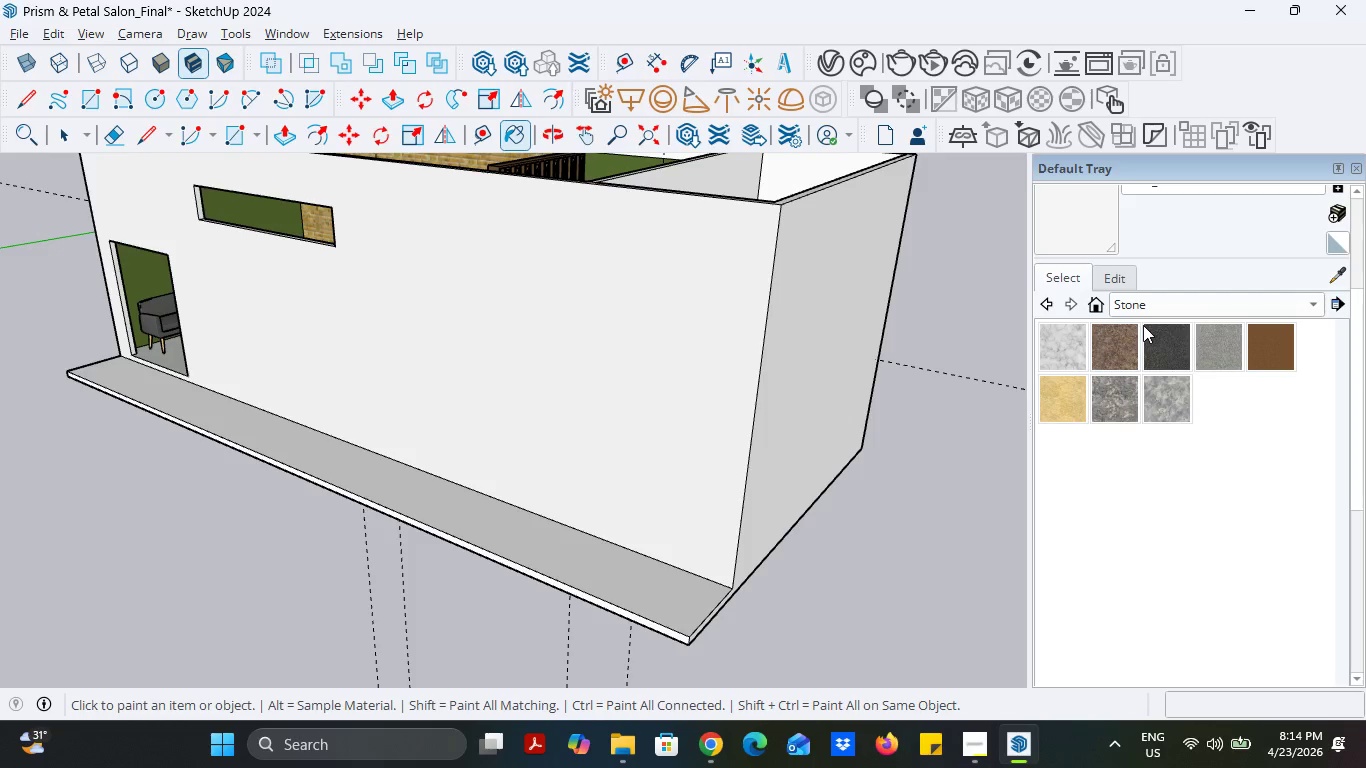 
left_click([1164, 307])
 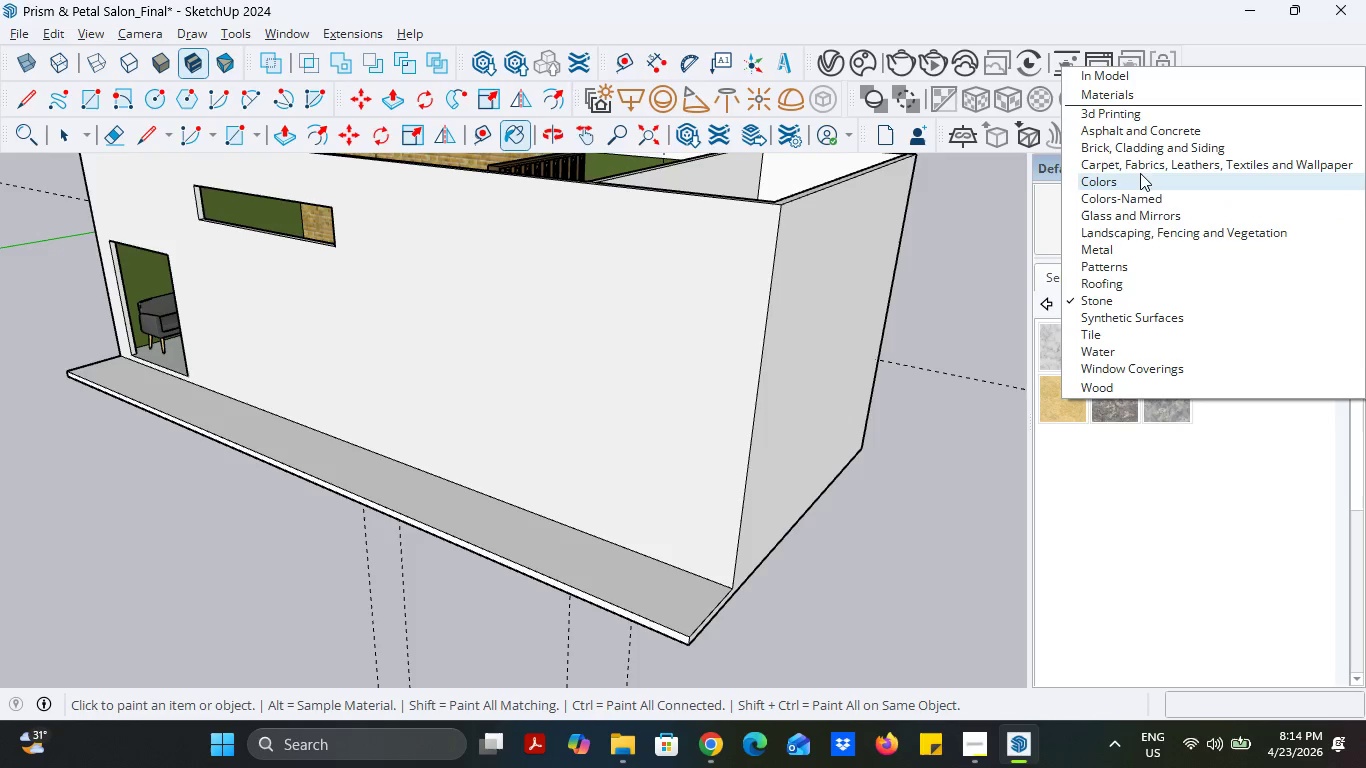 
wait(6.41)
 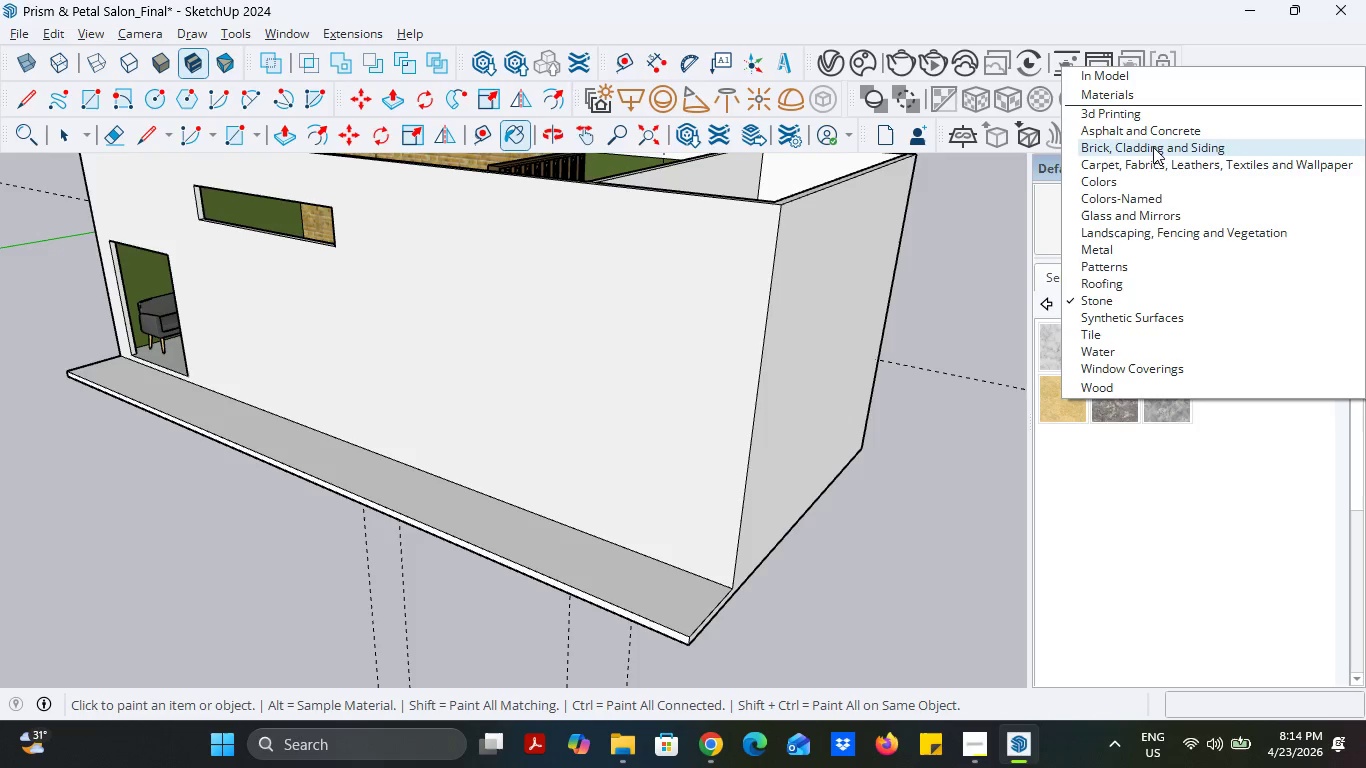 
left_click([1158, 134])
 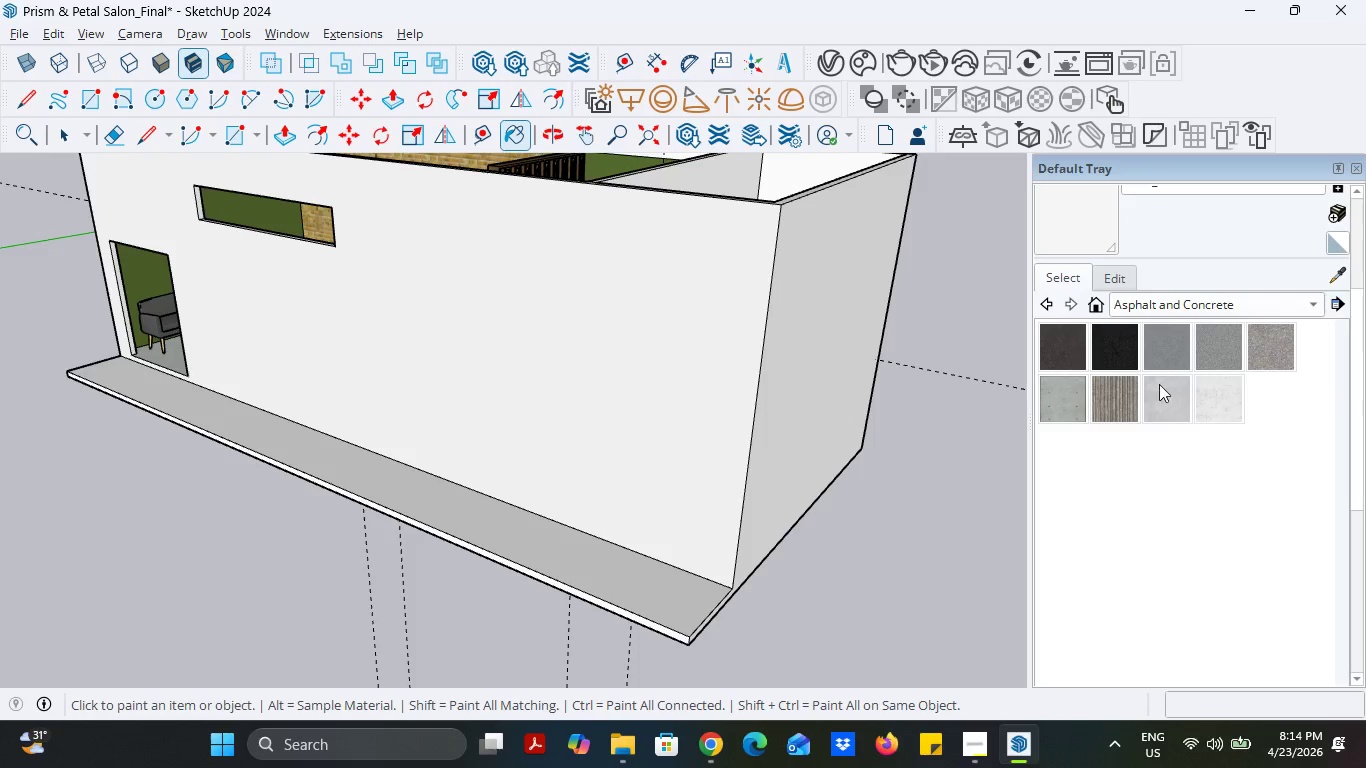 
left_click([1159, 395])
 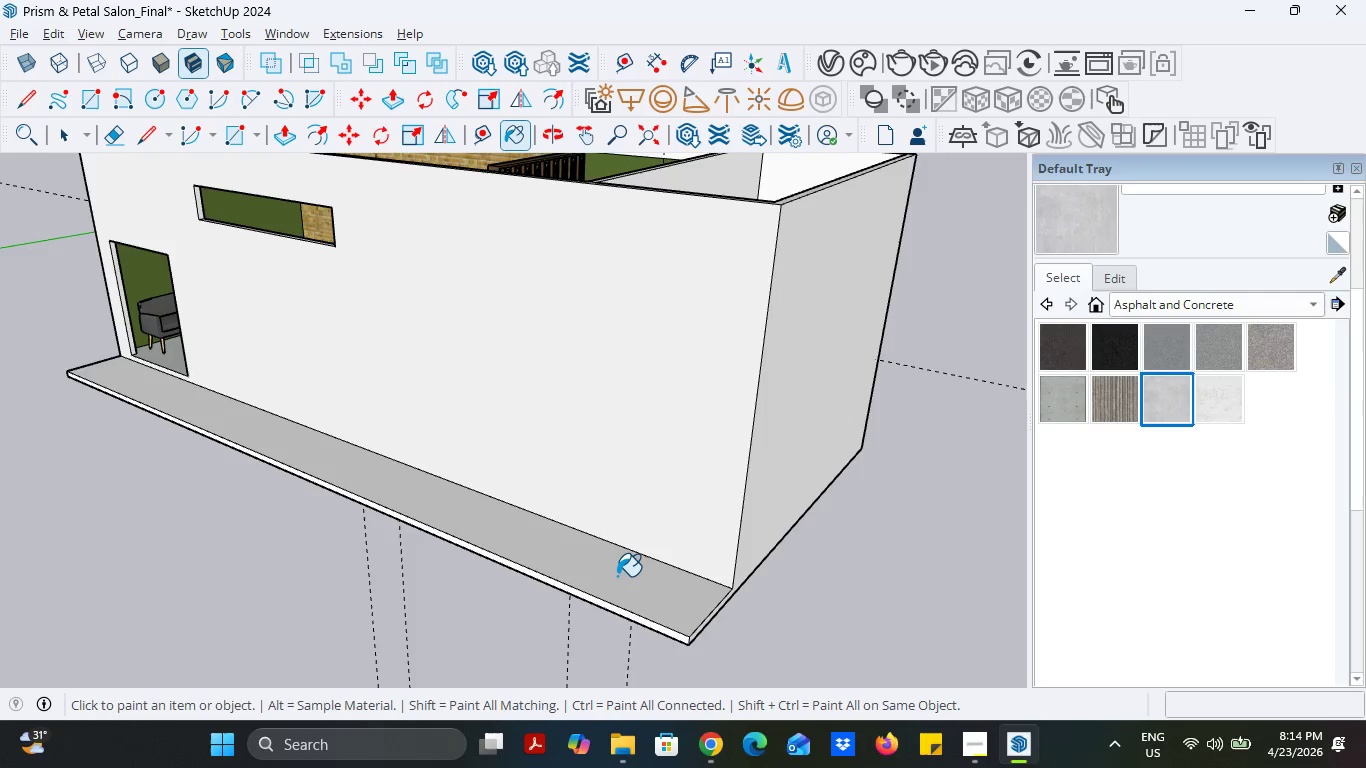 
left_click([618, 576])
 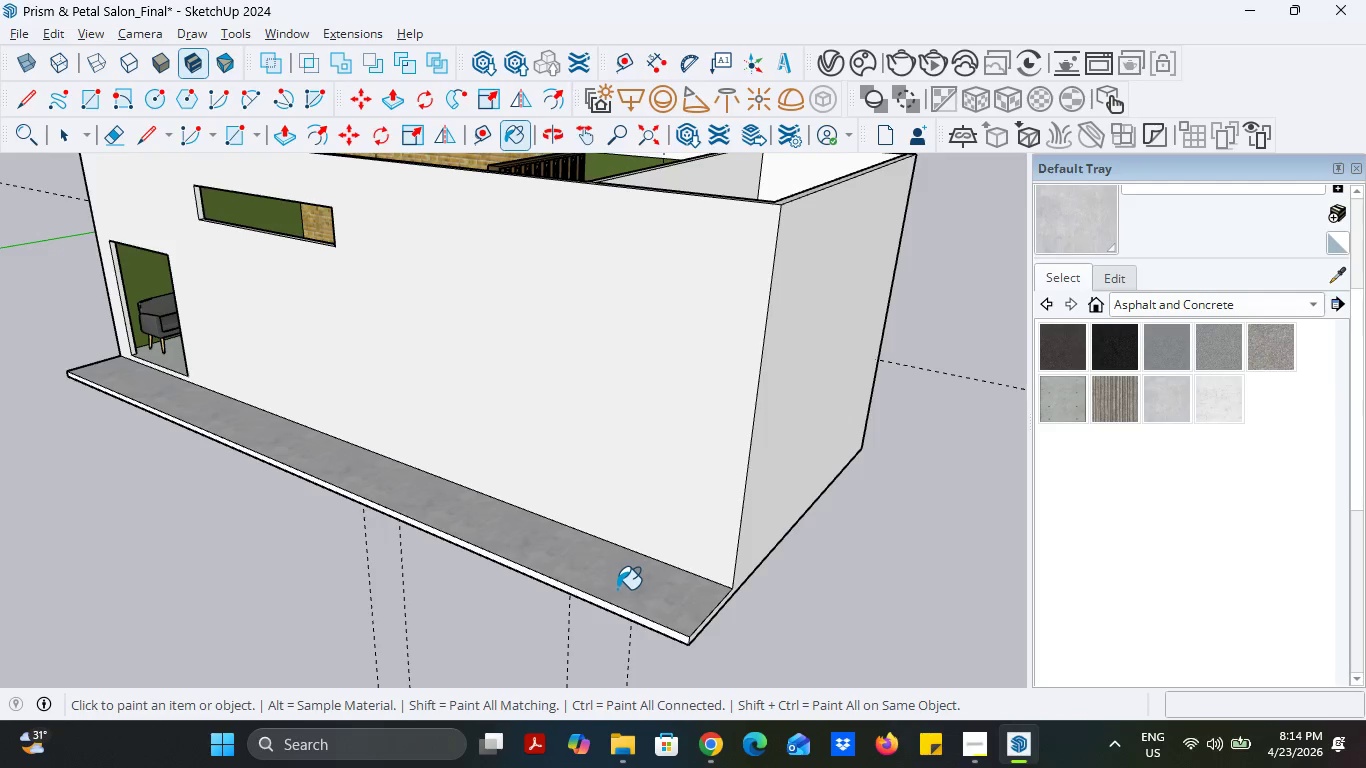 
scroll: coordinate [614, 594], scroll_direction: up, amount: 11.0
 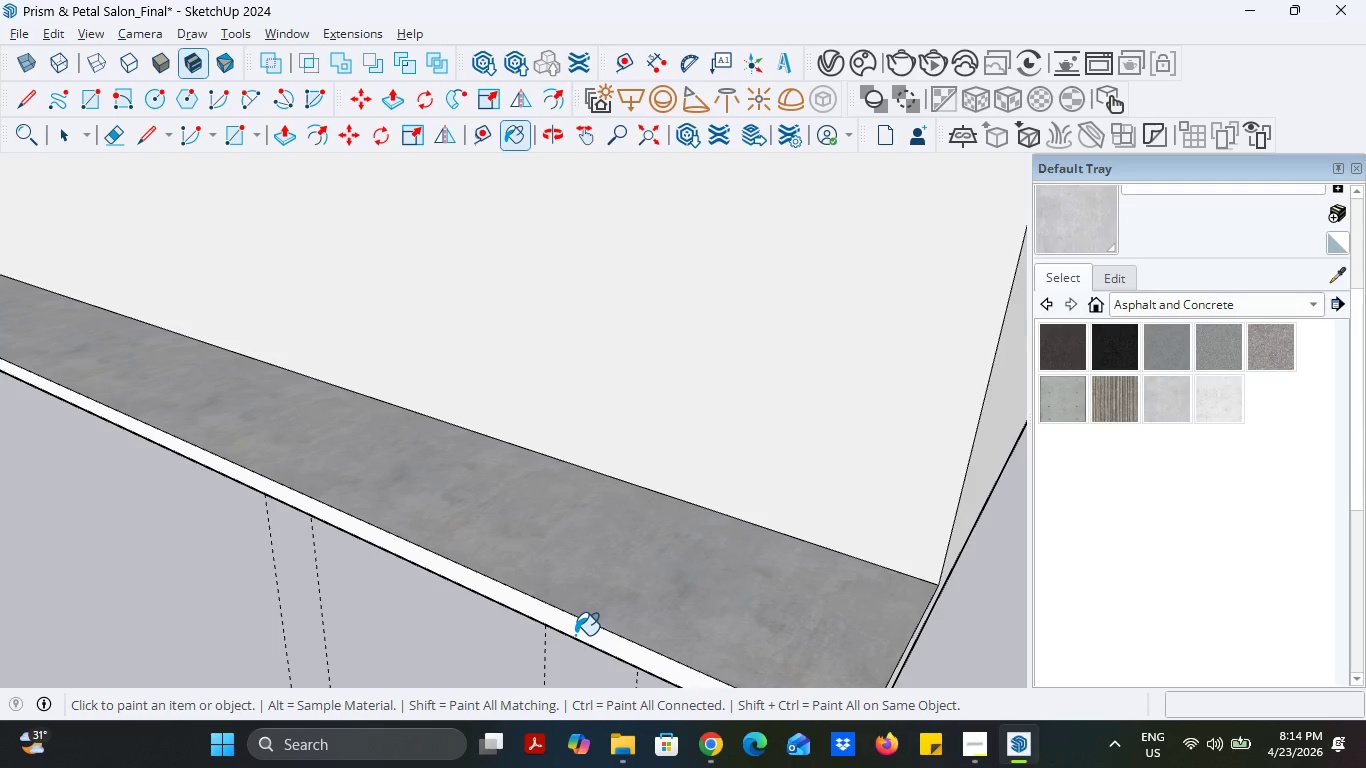 
left_click([576, 635])
 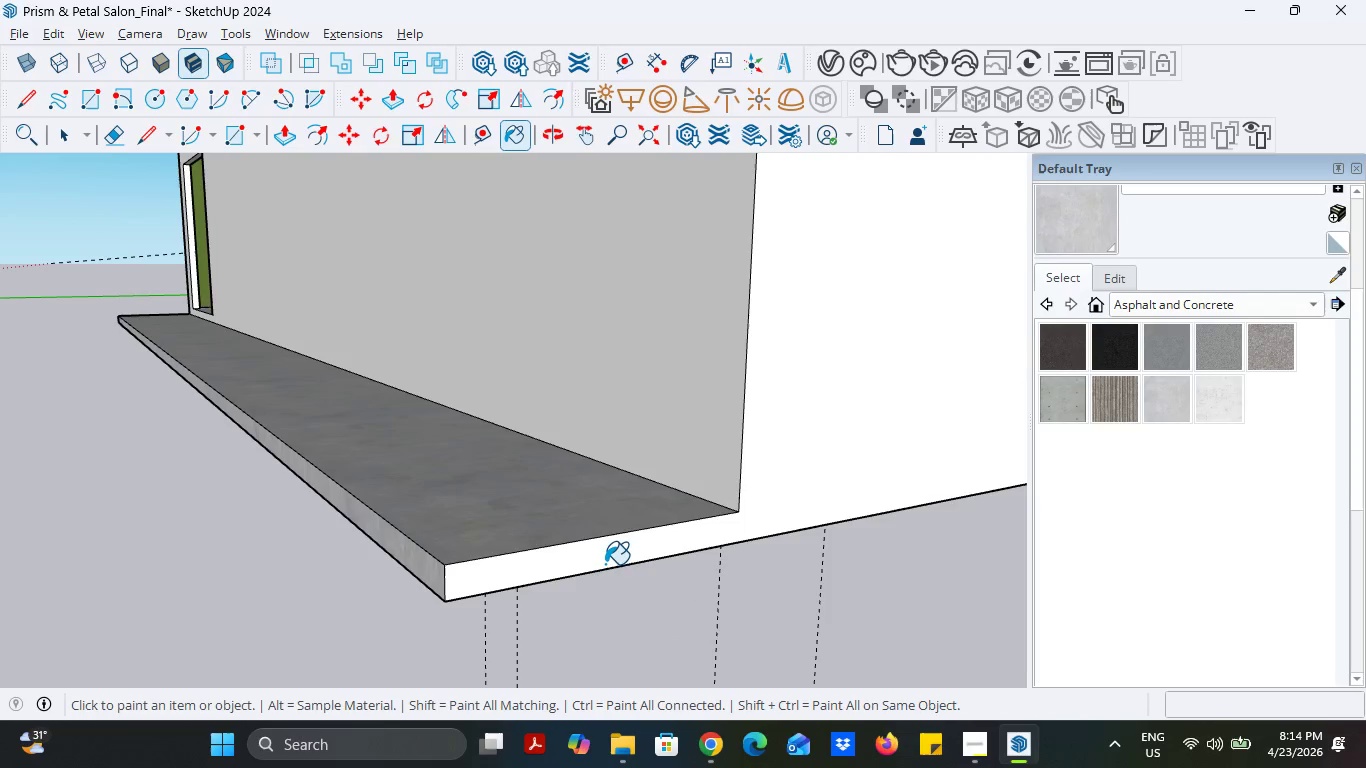 
left_click([608, 553])
 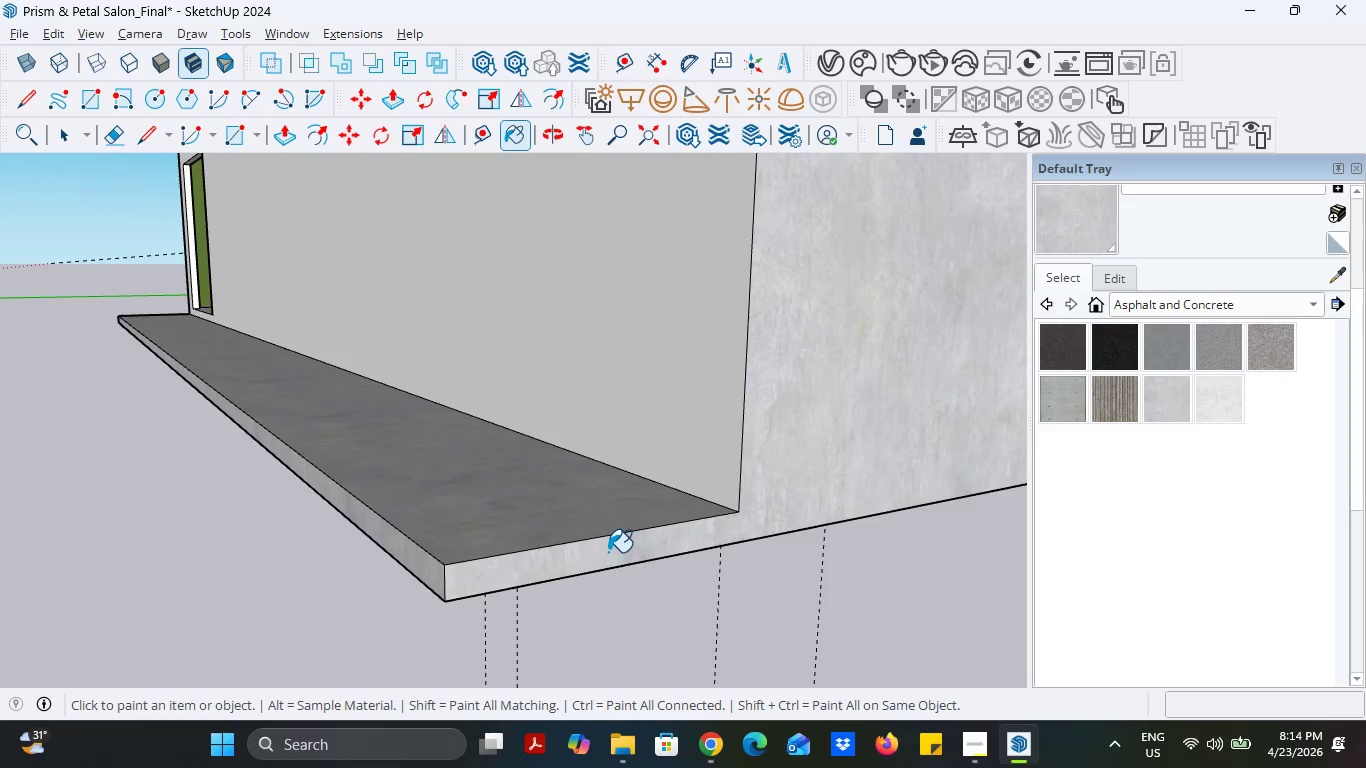 
key(Control+ControlLeft)
 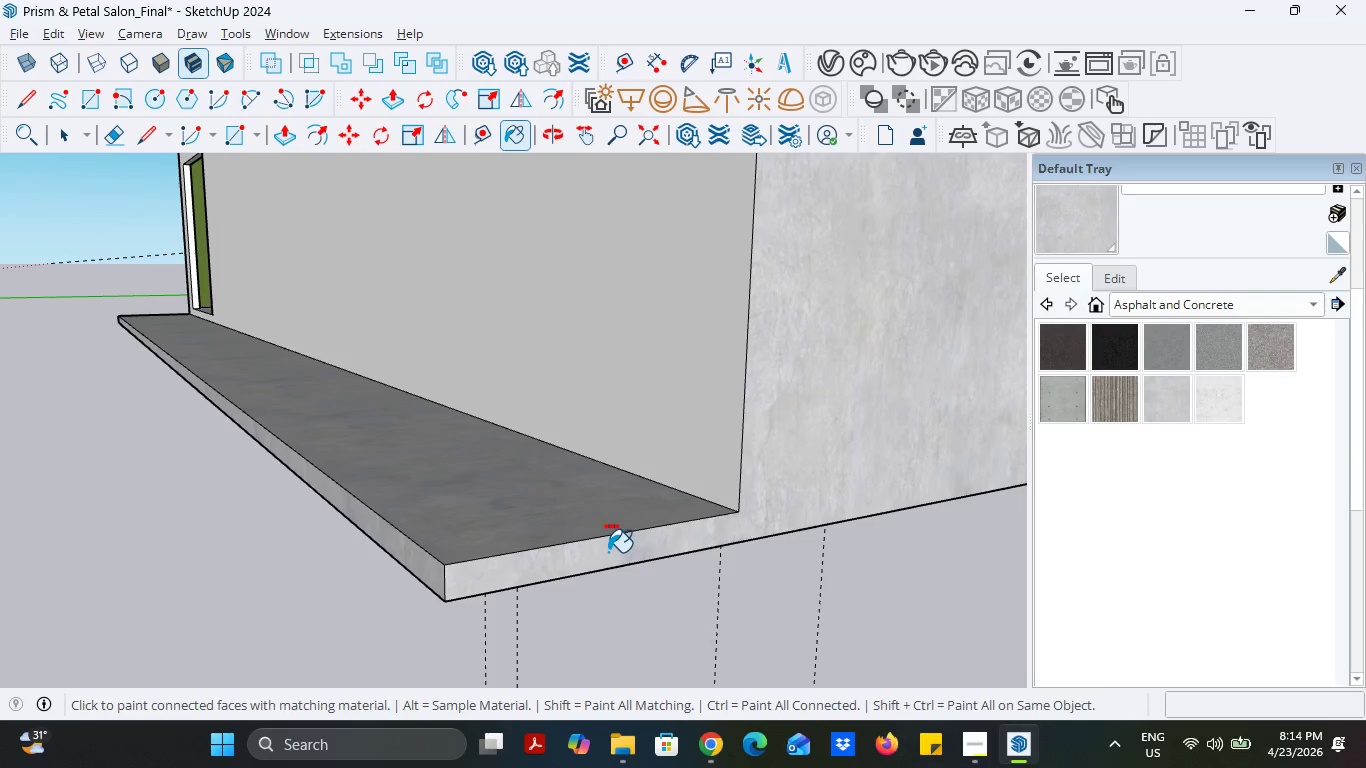 
key(Control+Z)
 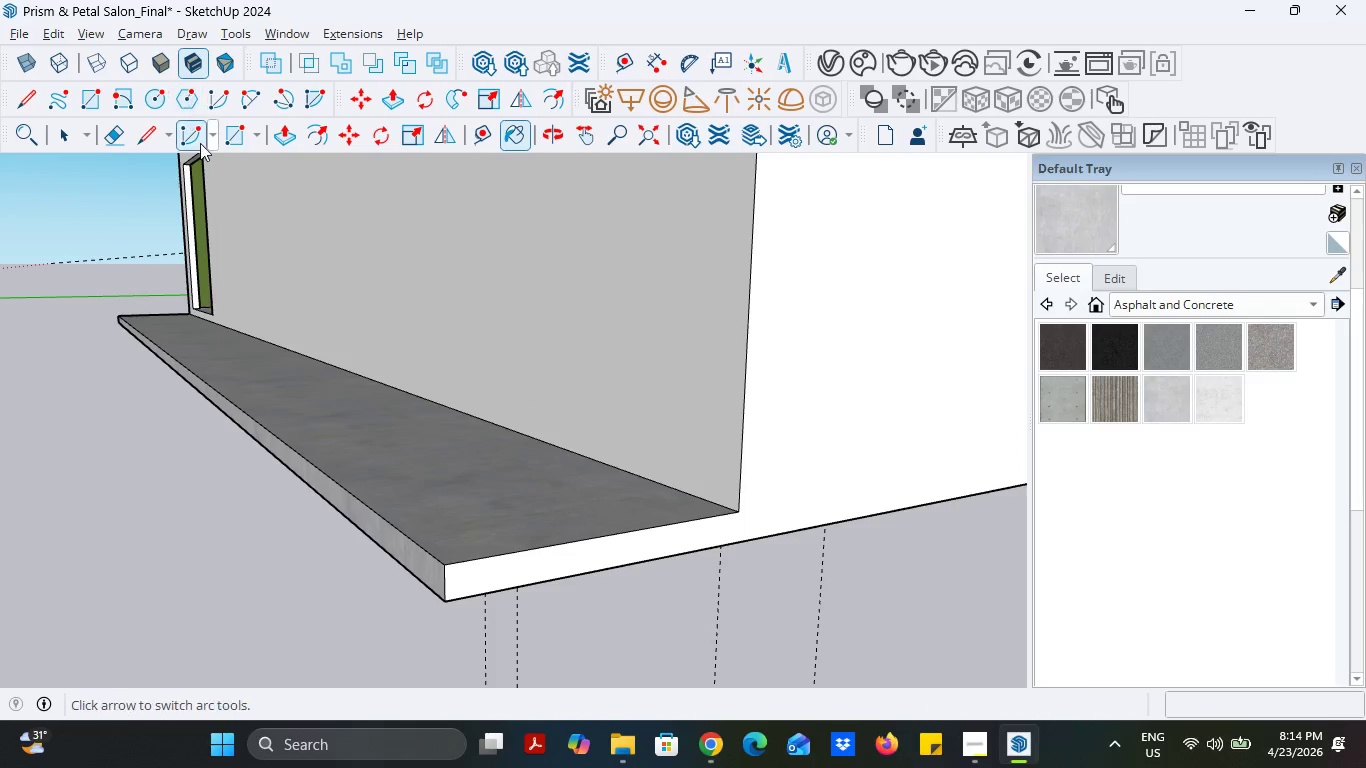 
left_click([155, 137])
 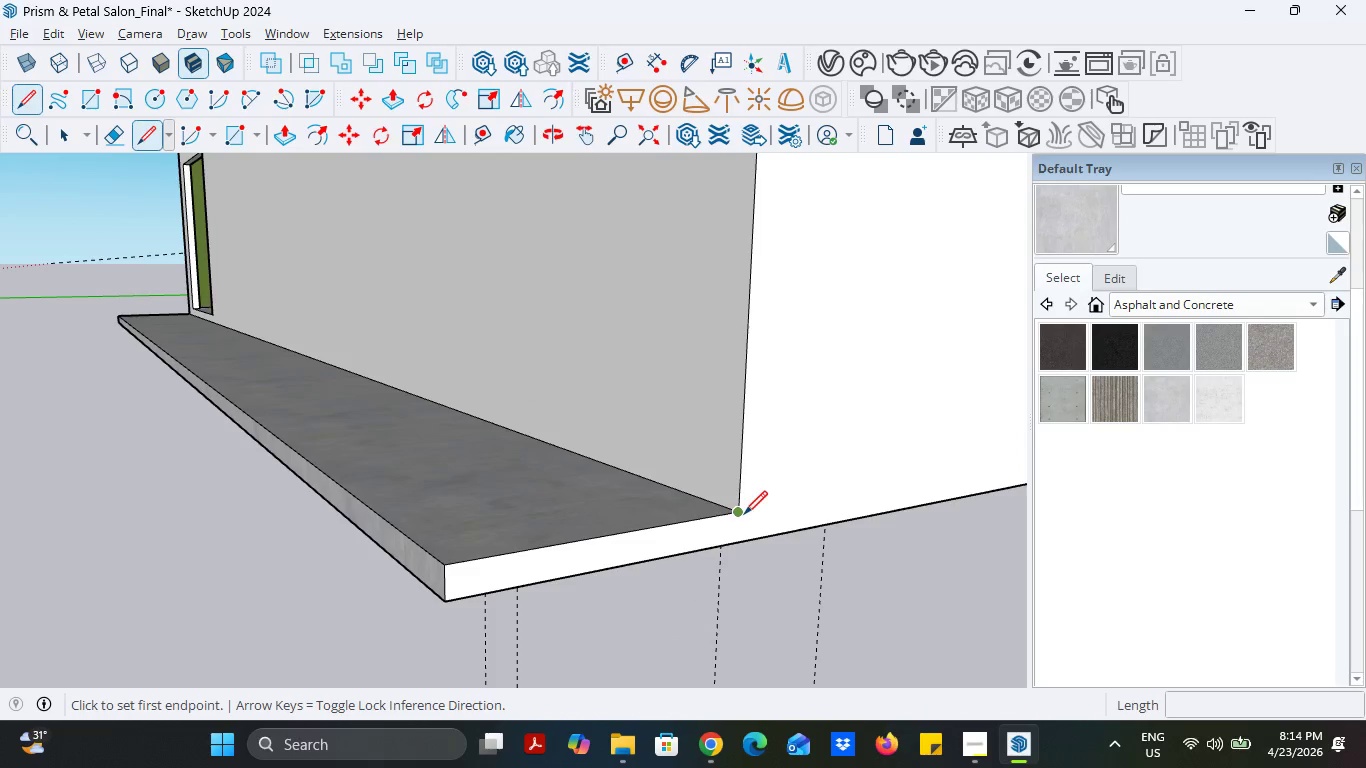 
left_click([742, 514])
 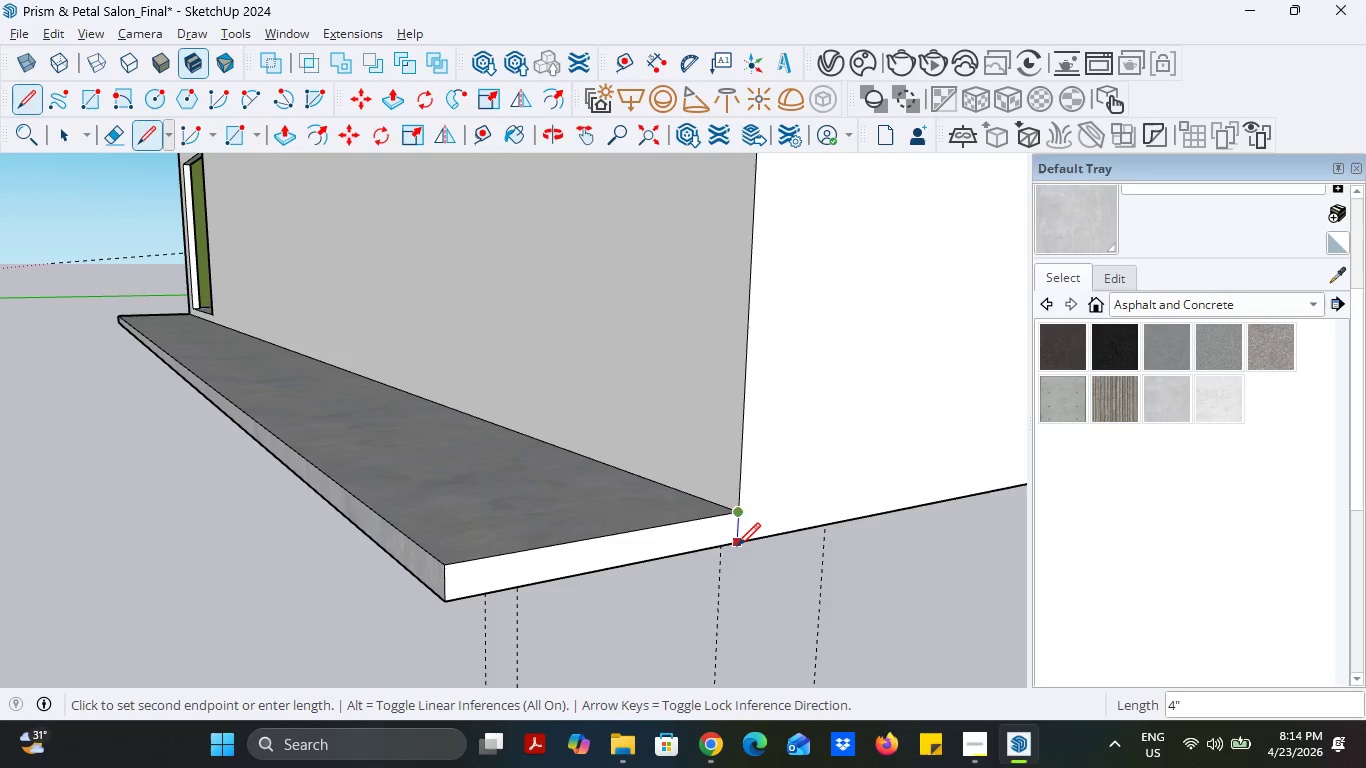 
left_click([737, 546])
 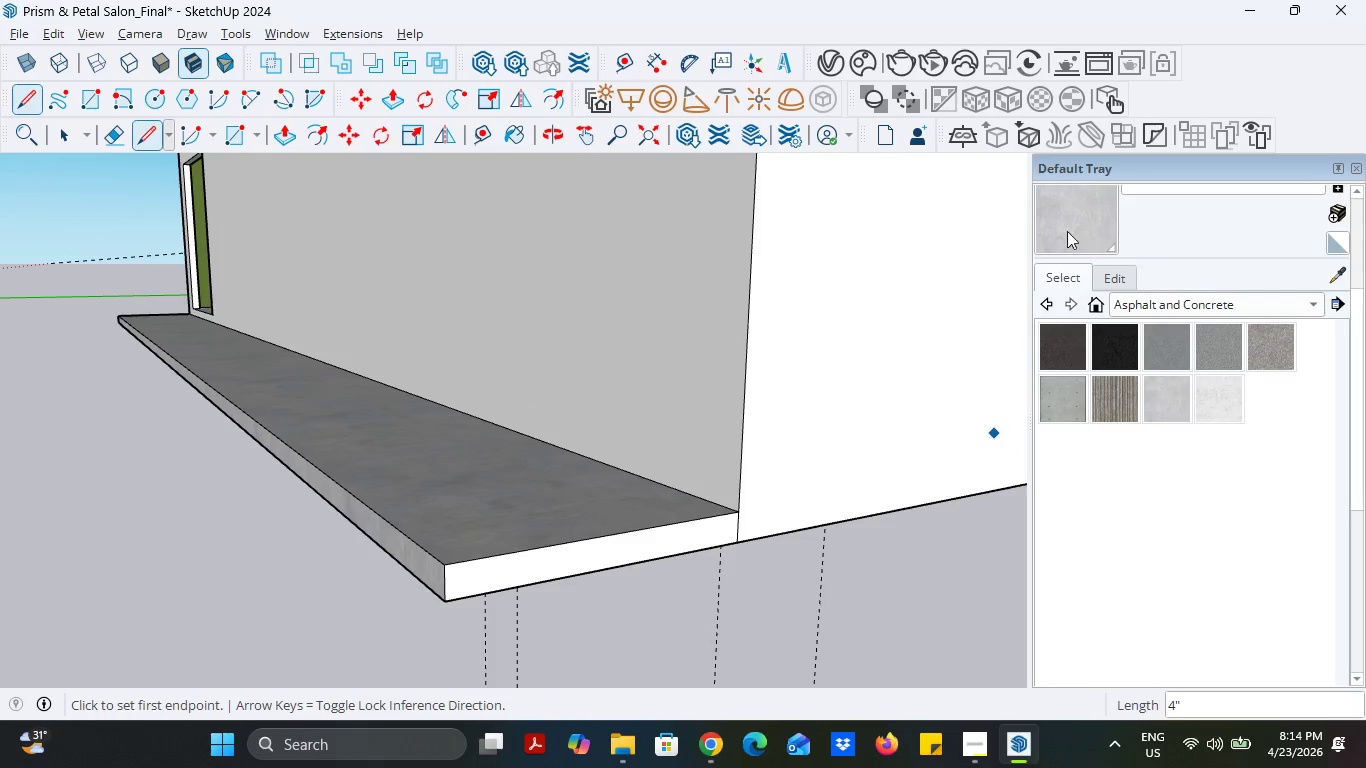 
left_click([1065, 222])
 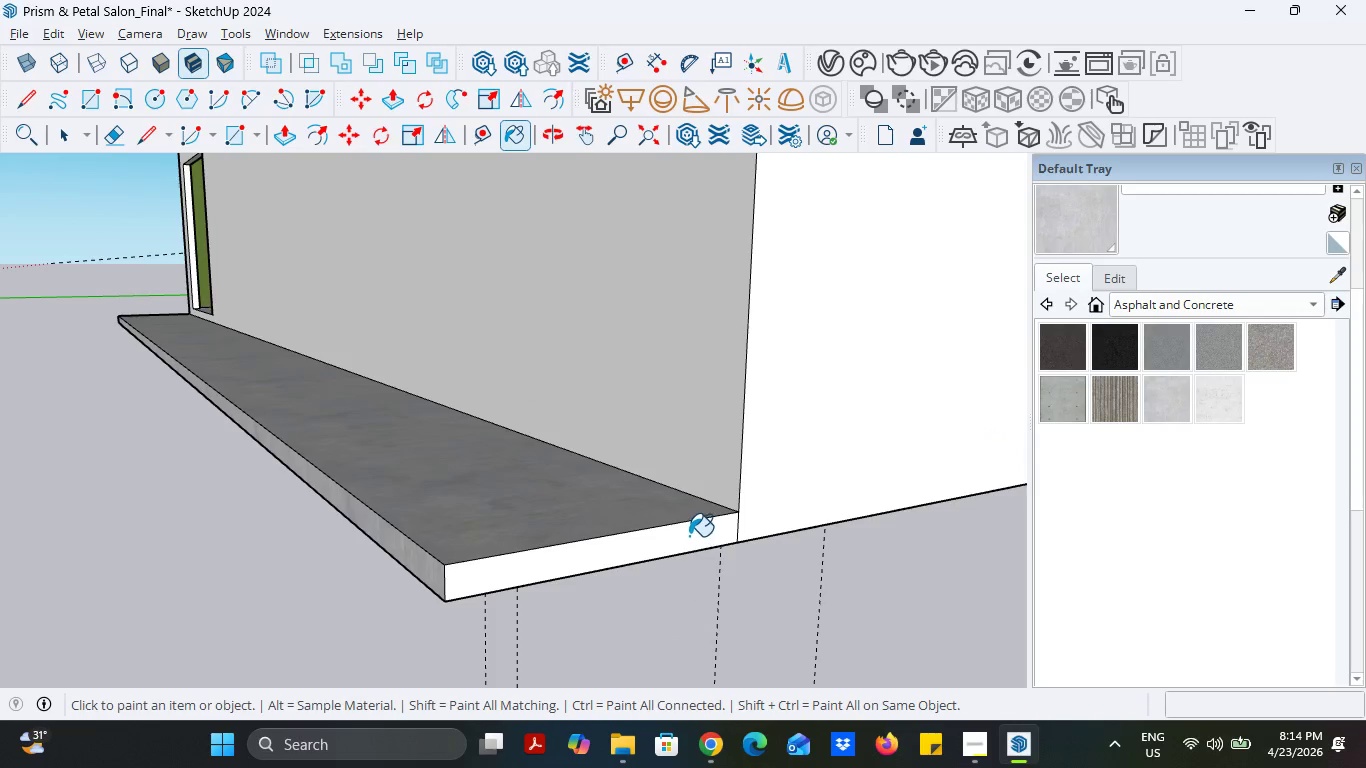 
left_click([689, 536])
 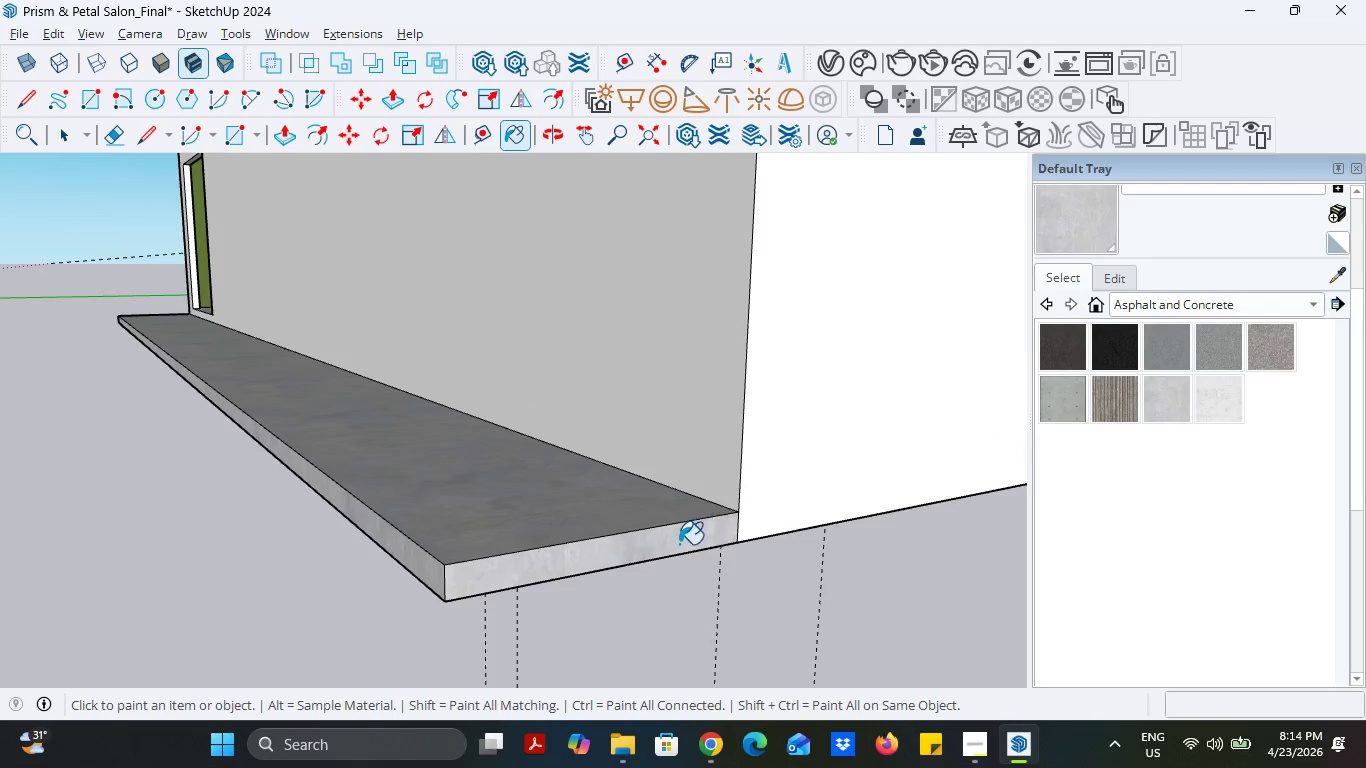 
scroll: coordinate [653, 532], scroll_direction: down, amount: 15.0
 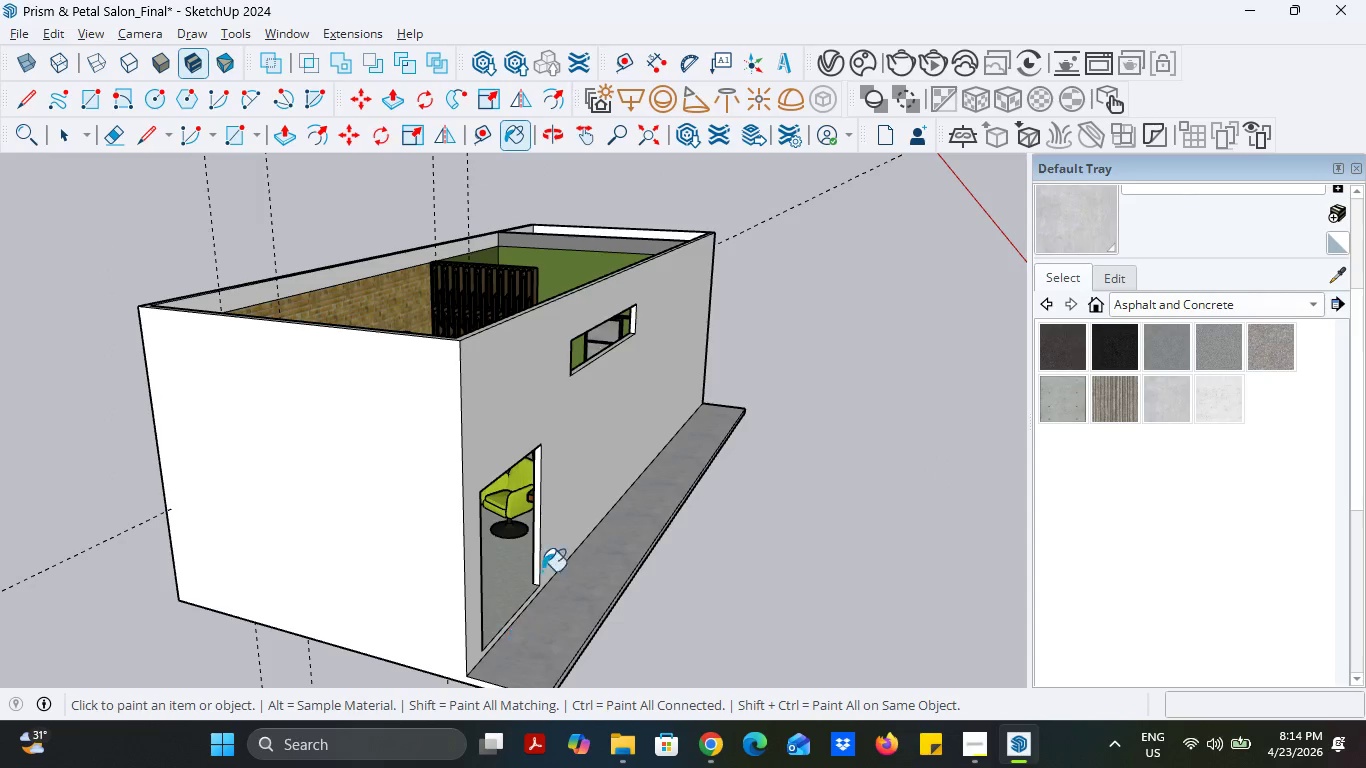 
scroll: coordinate [539, 653], scroll_direction: up, amount: 6.0
 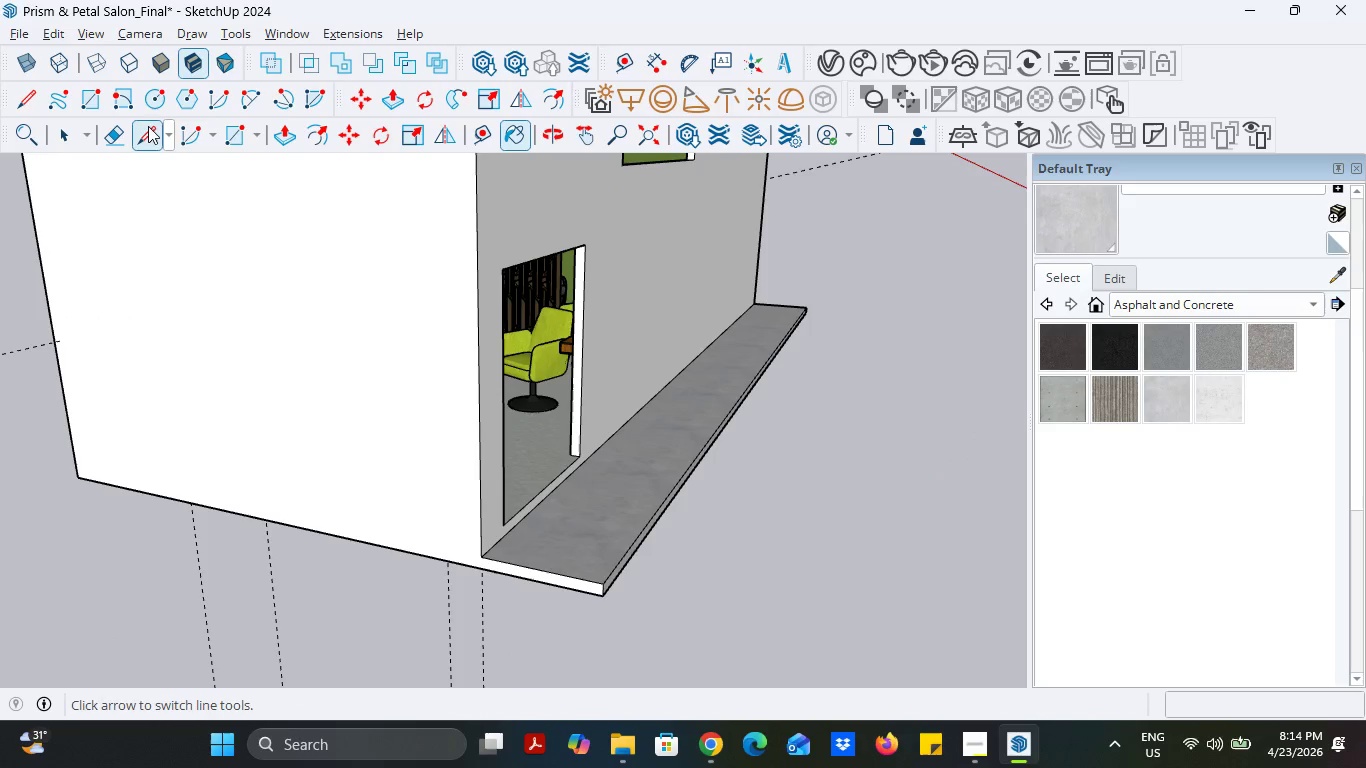 
left_click([147, 128])
 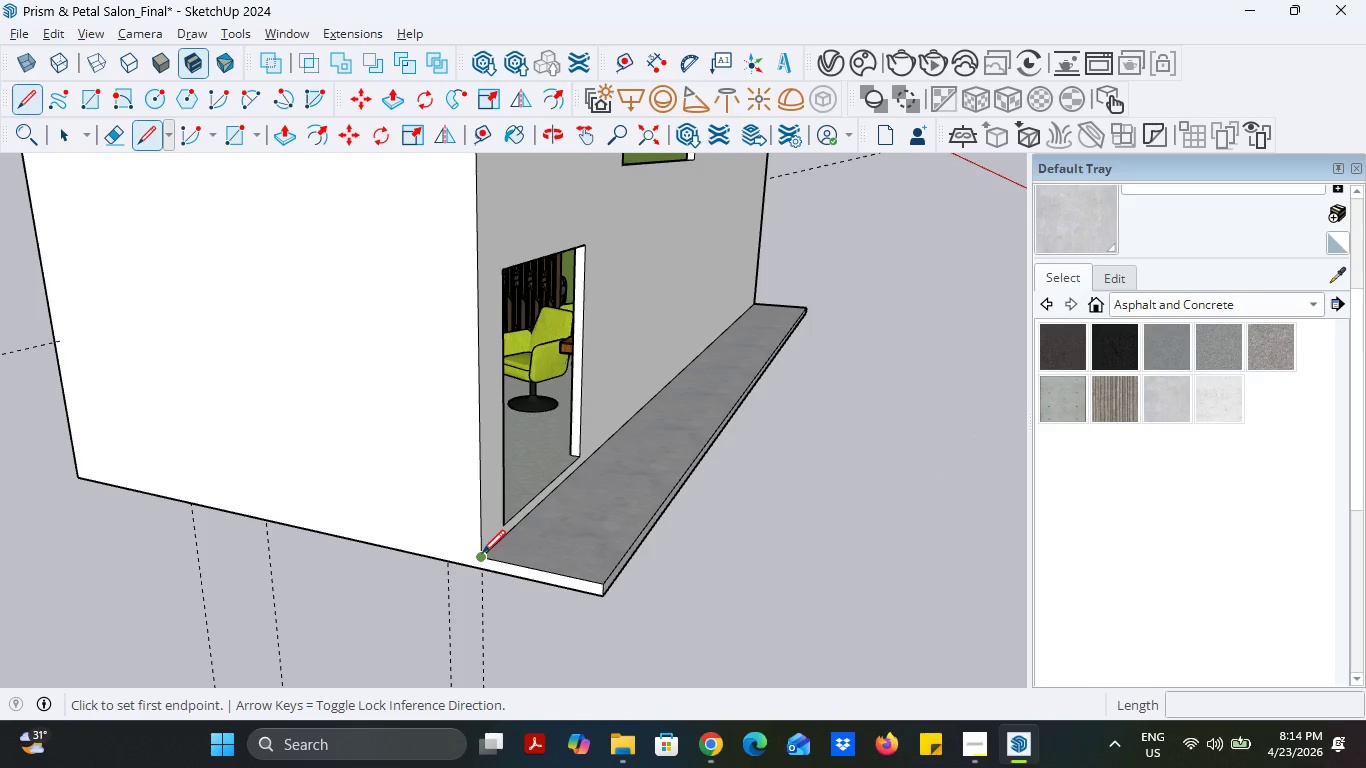 
left_click([482, 554])
 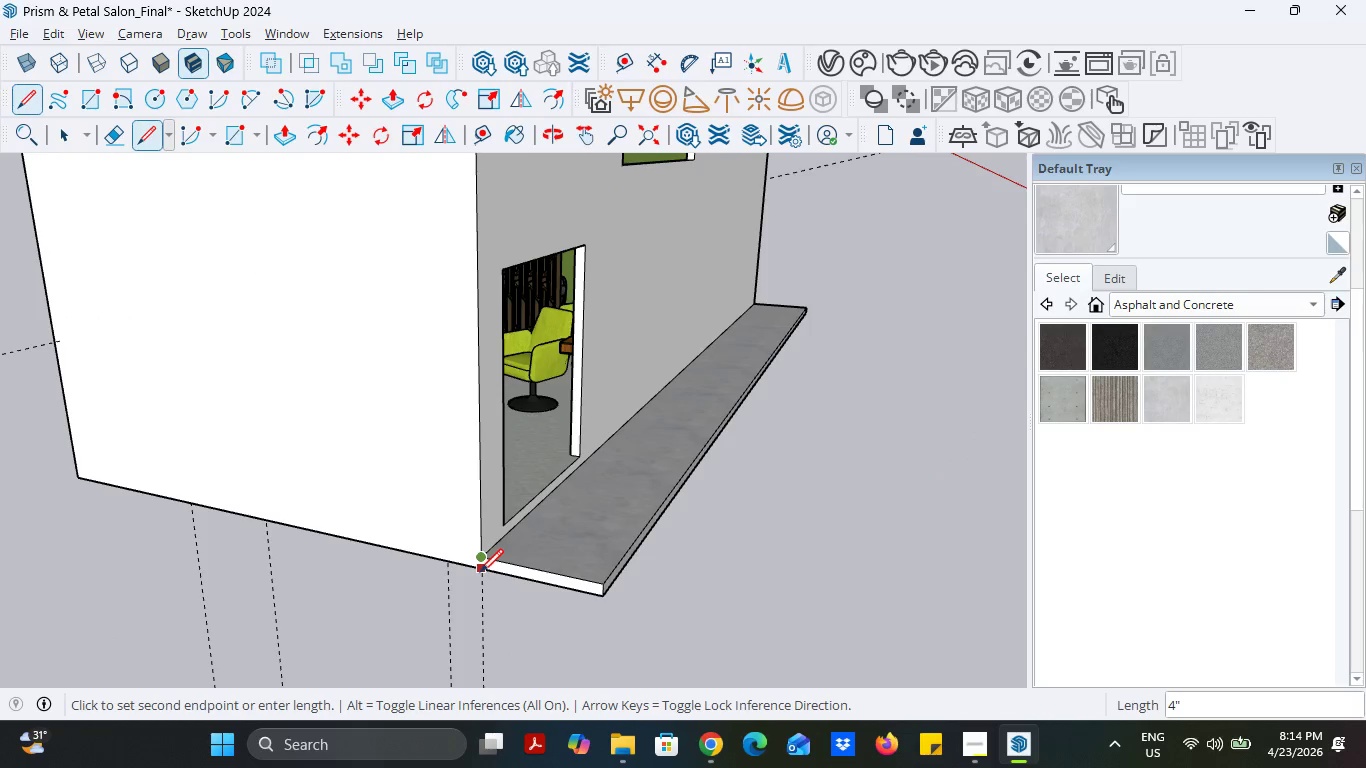 
left_click([480, 572])
 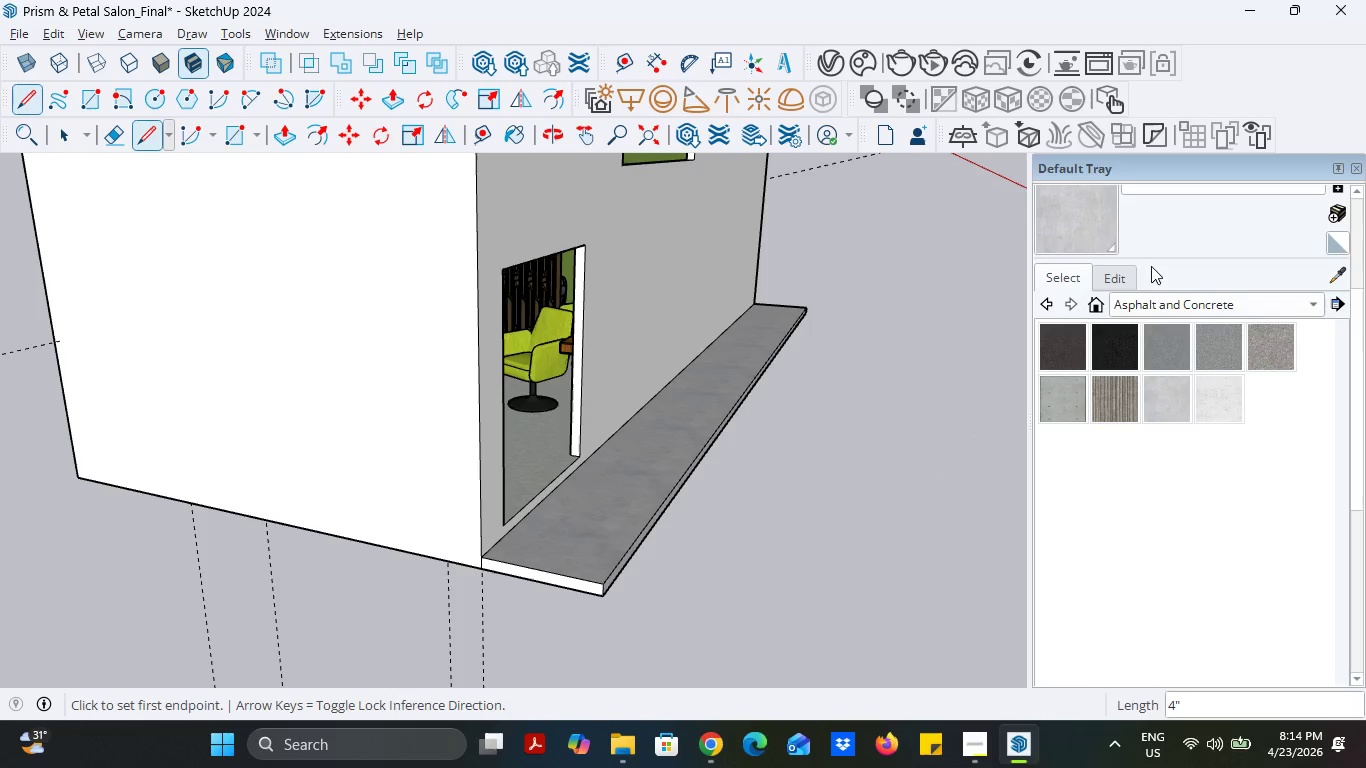 
left_click([1083, 220])
 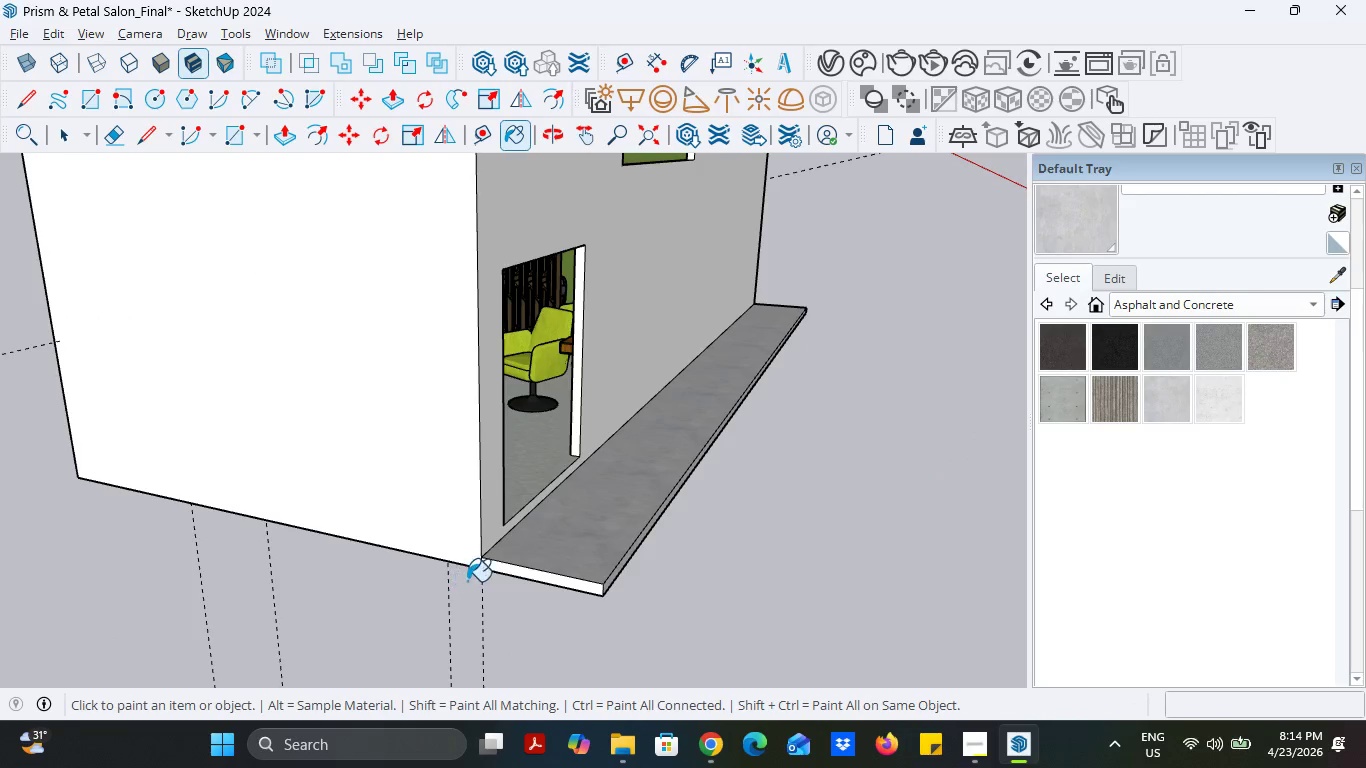 
scroll: coordinate [531, 569], scroll_direction: up, amount: 3.0
 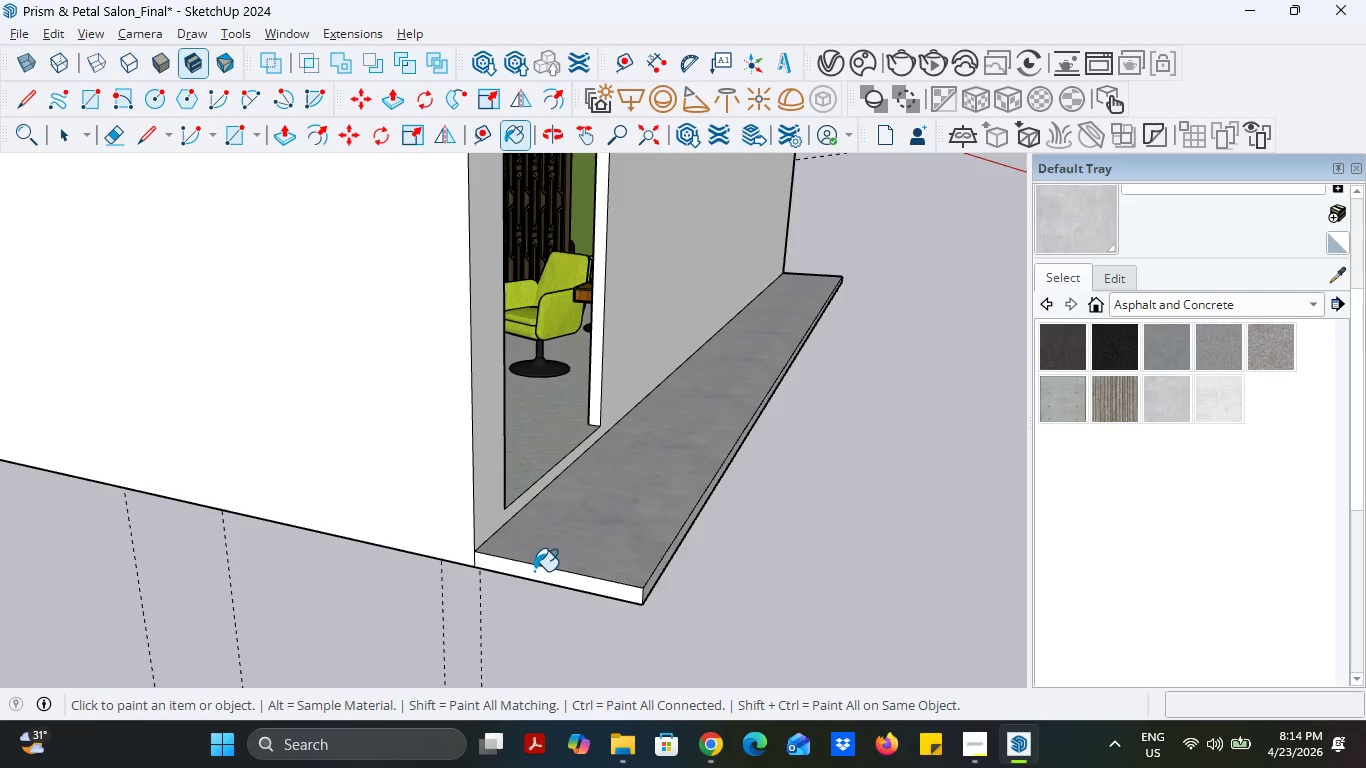 
left_click([534, 571])
 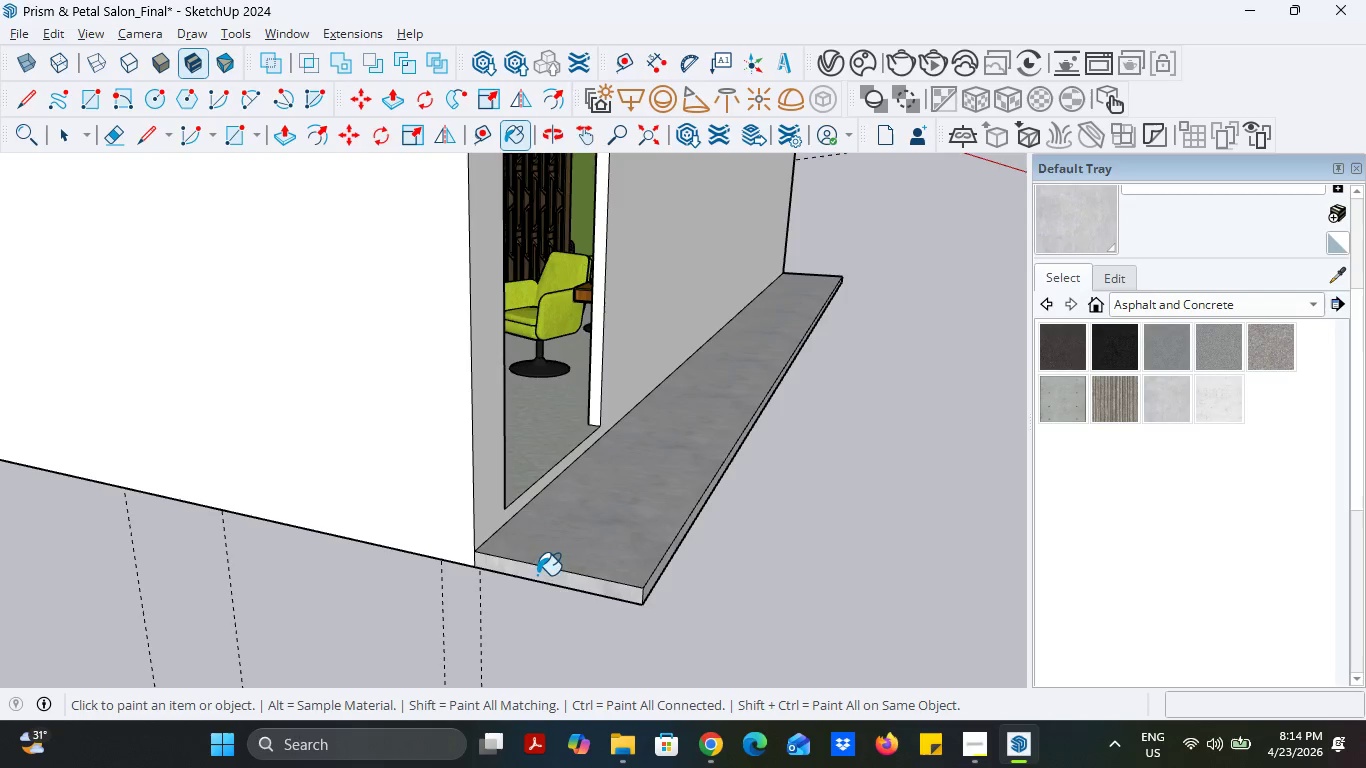 
scroll: coordinate [640, 591], scroll_direction: down, amount: 9.0
 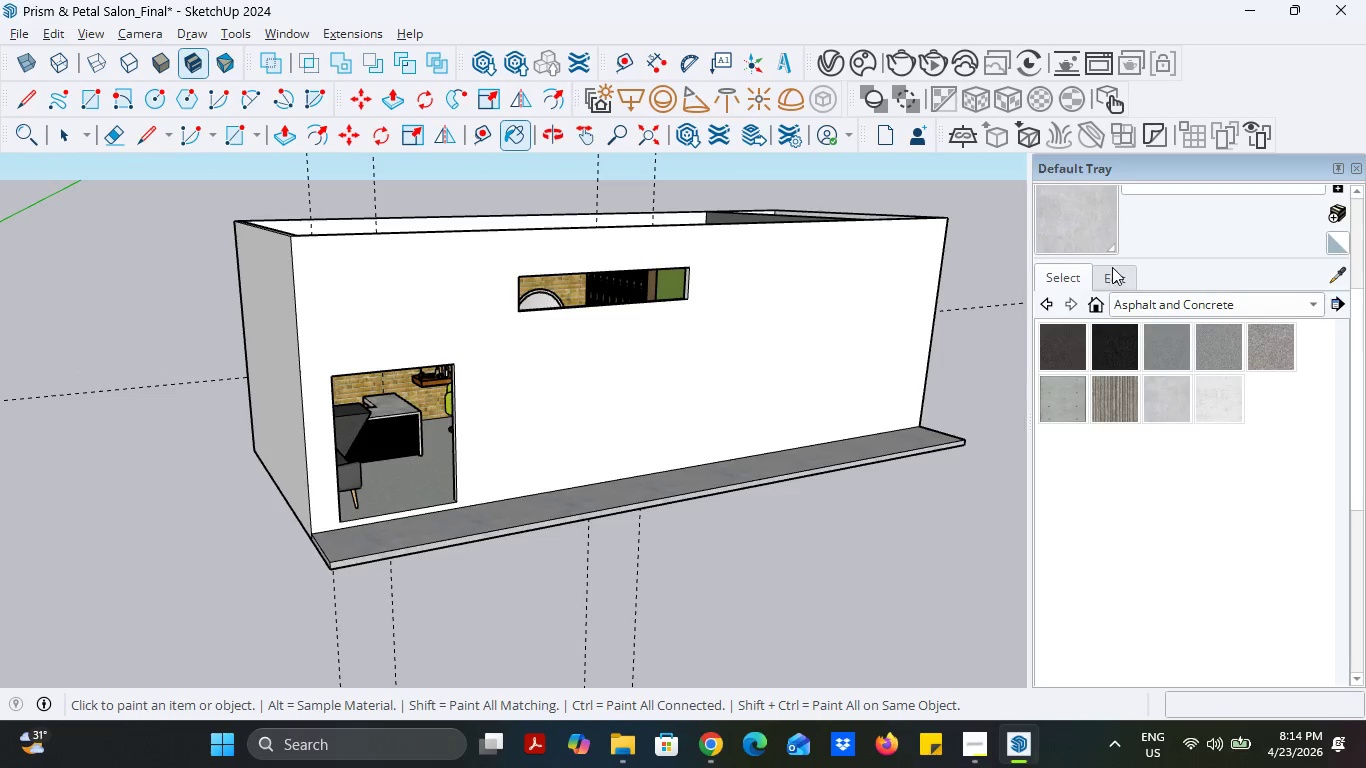 
left_click([1129, 307])
 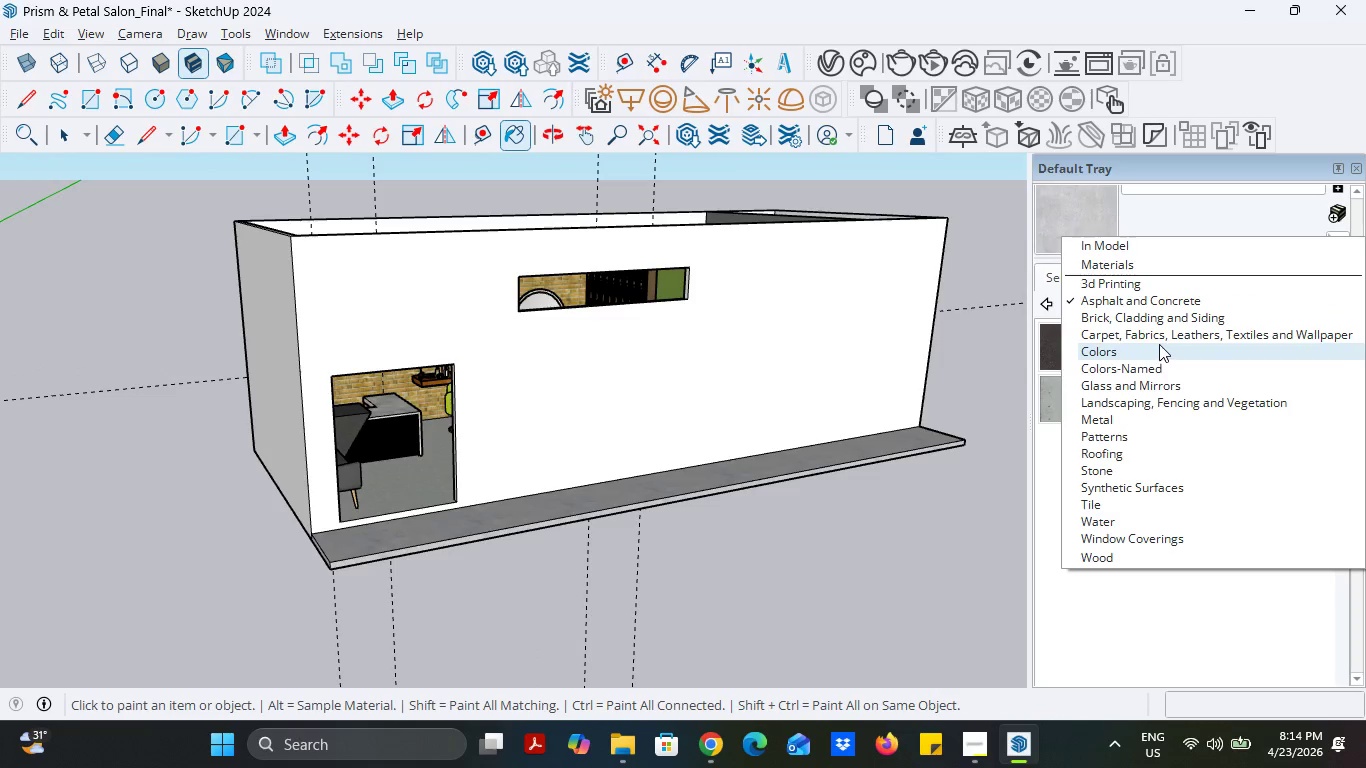 
left_click([1171, 319])
 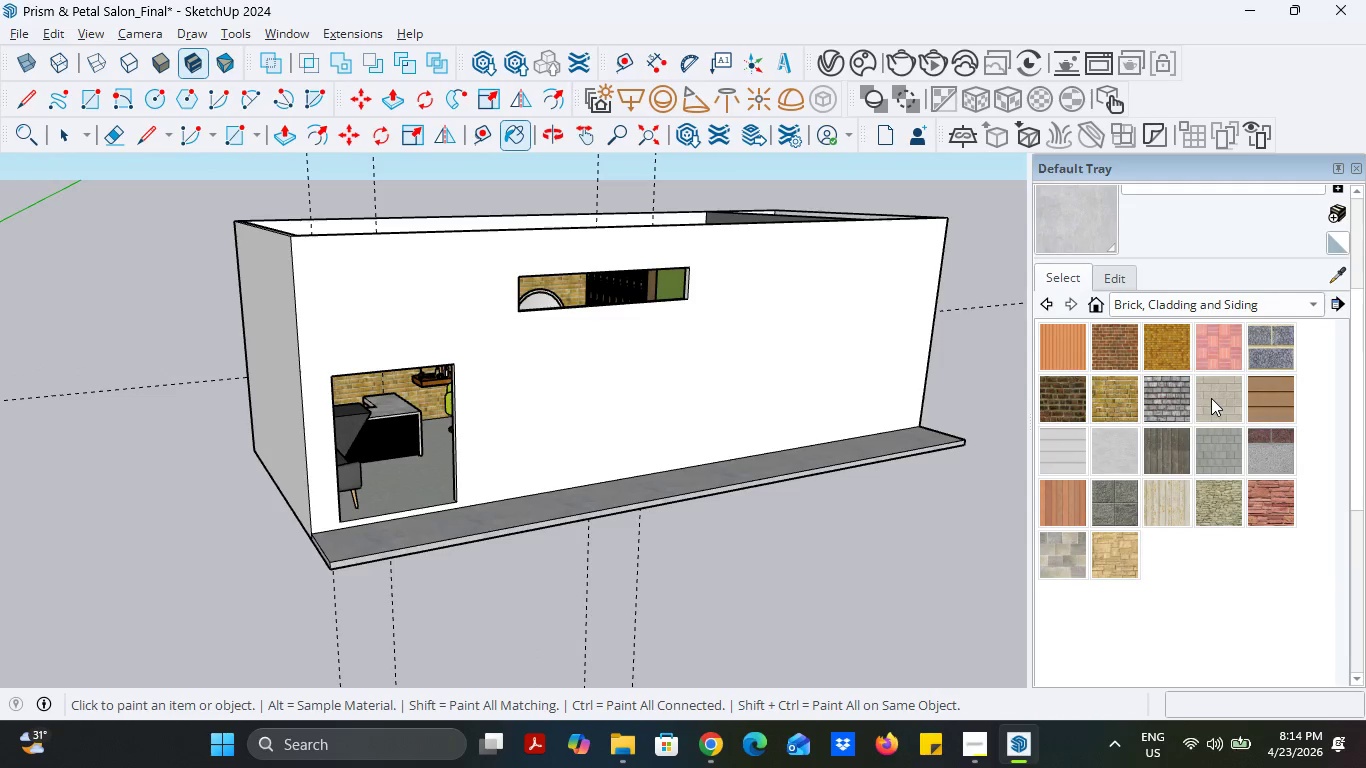 
double_click([693, 387])
 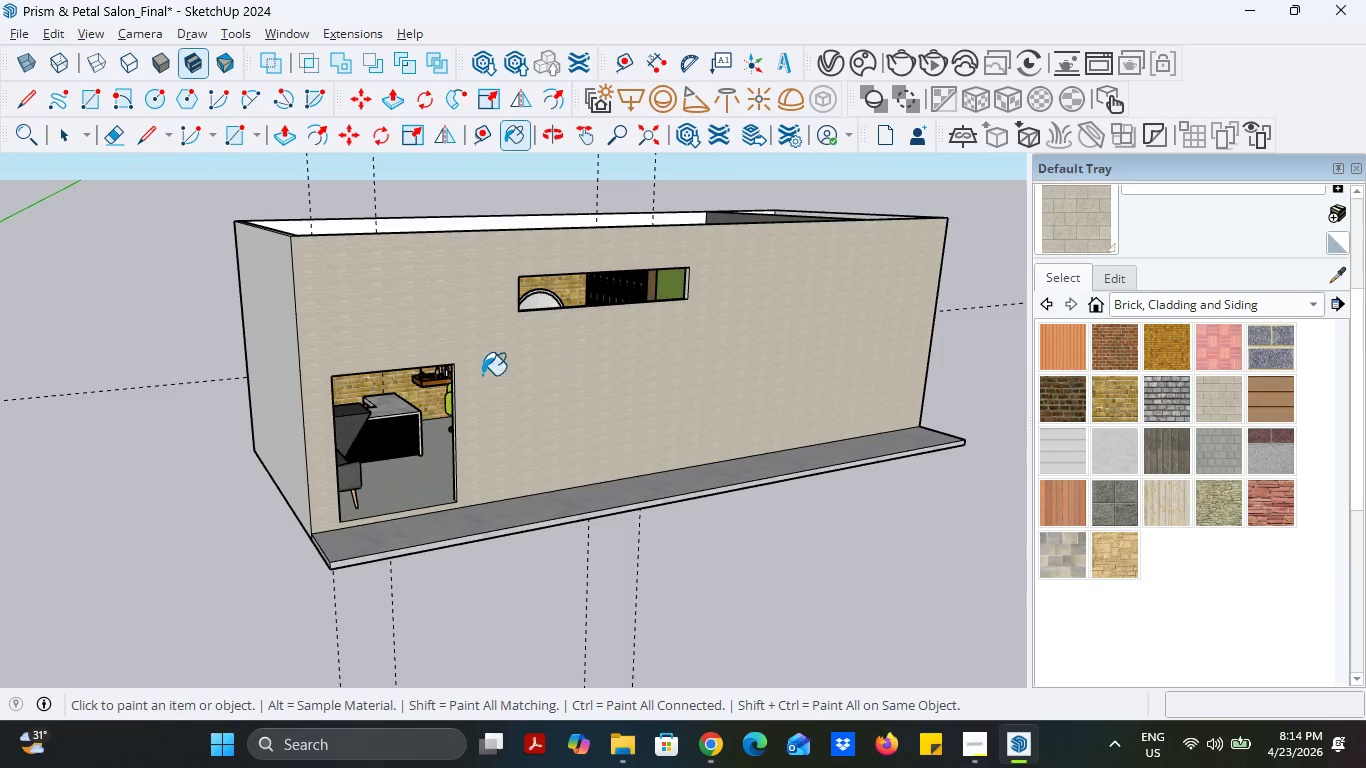 
scroll: coordinate [489, 374], scroll_direction: up, amount: 11.0
 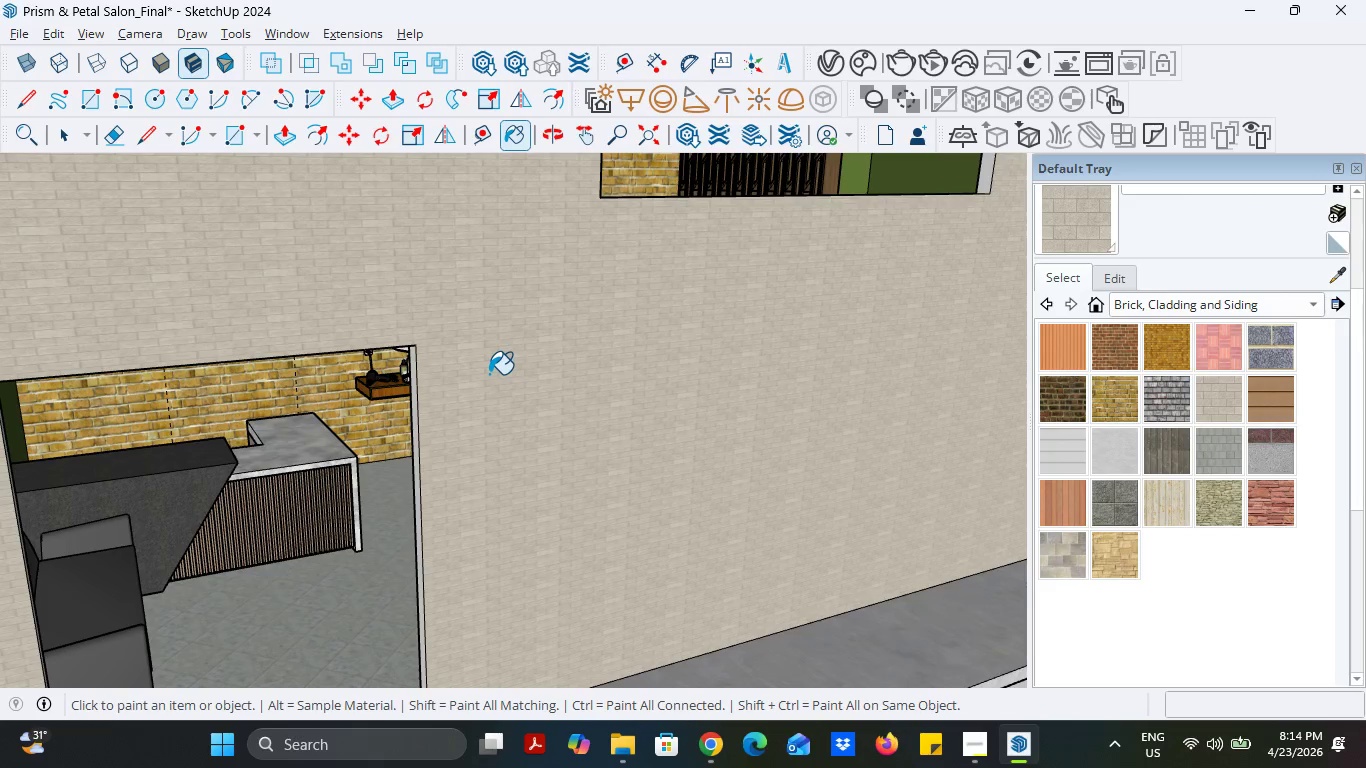 
scroll: coordinate [501, 375], scroll_direction: down, amount: 10.0
 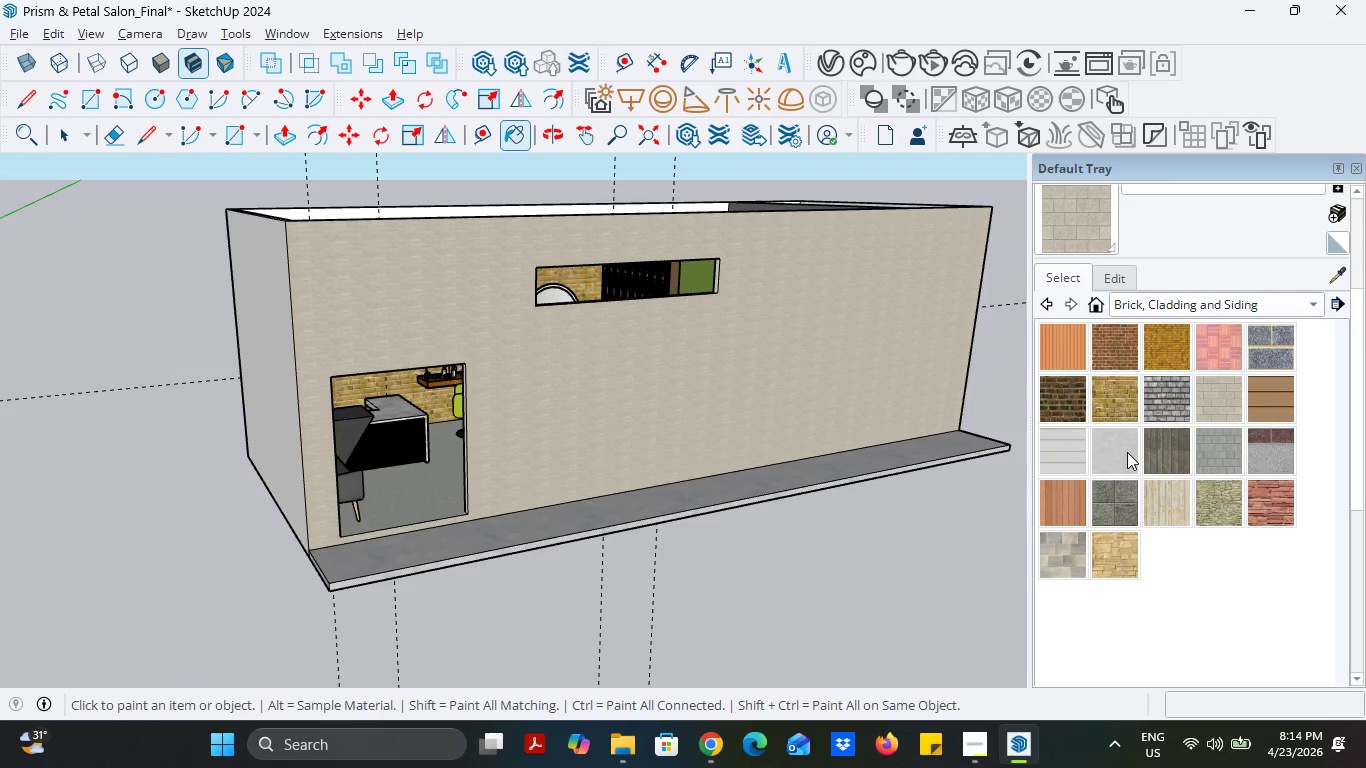 
double_click([606, 426])
 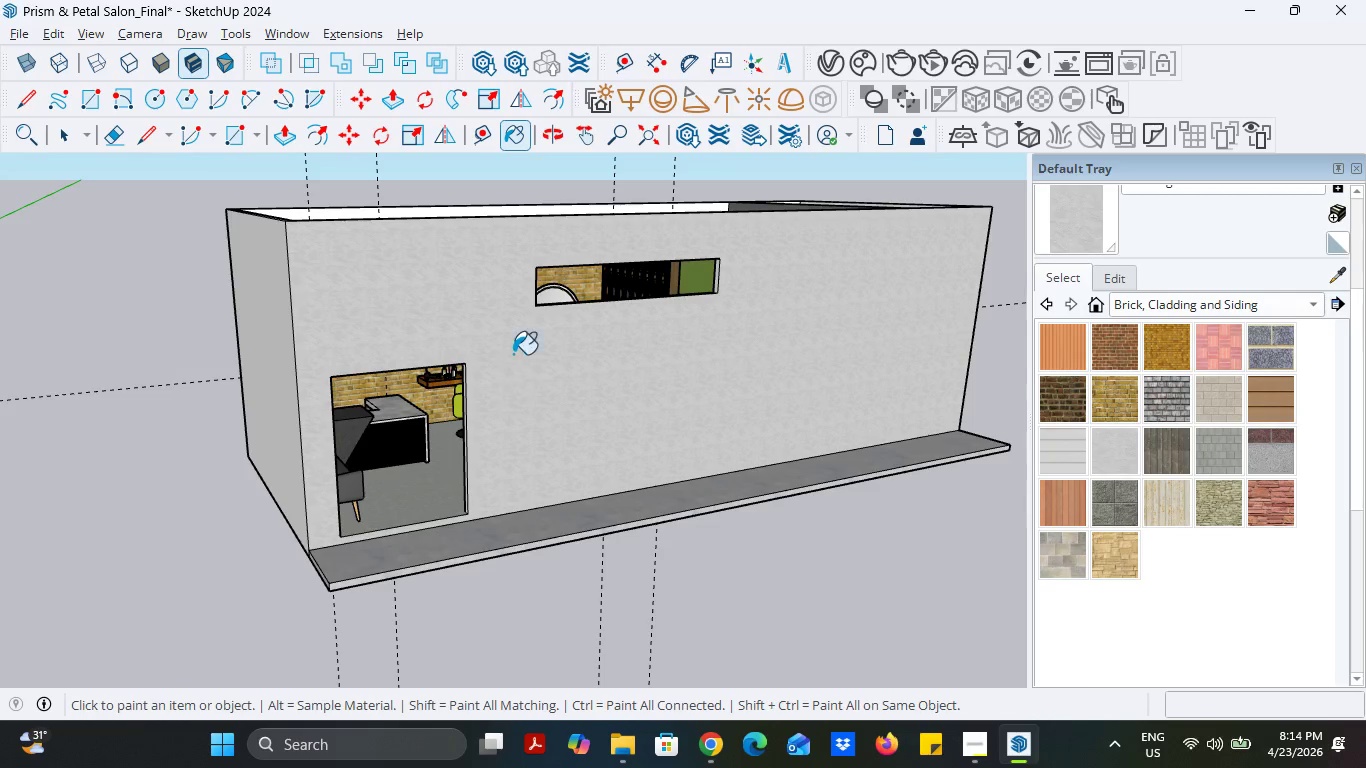 
scroll: coordinate [564, 391], scroll_direction: up, amount: 35.0
 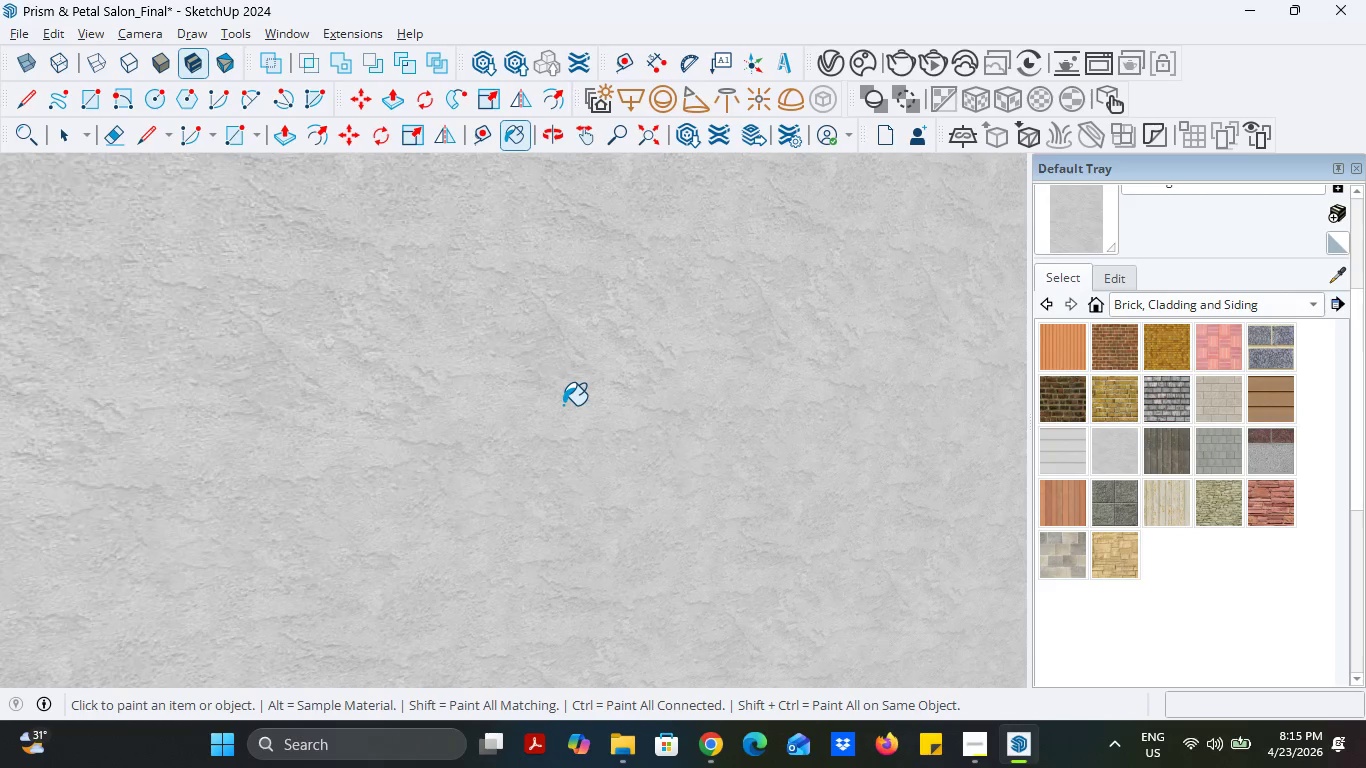 
scroll: coordinate [556, 417], scroll_direction: down, amount: 12.0
 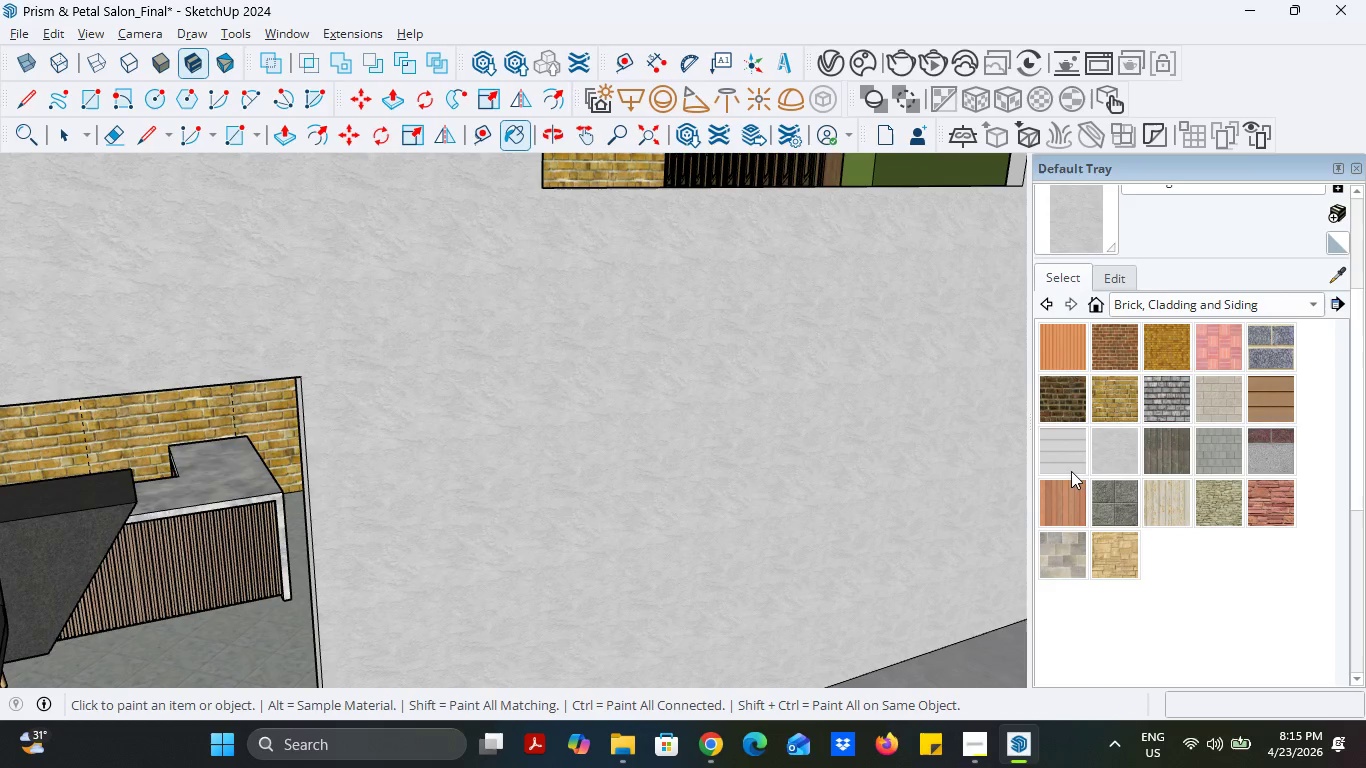 
mouse_move([1116, 447])
 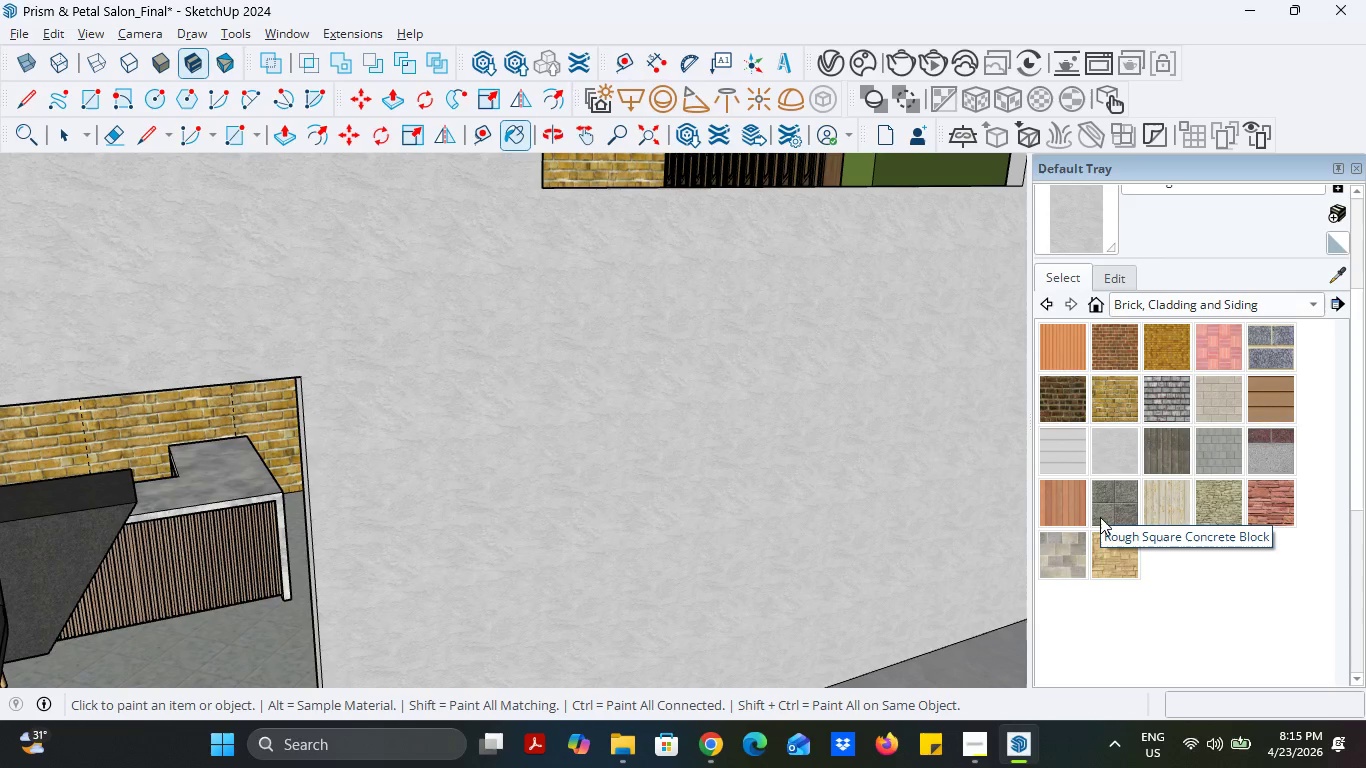 
wait(8.65)
 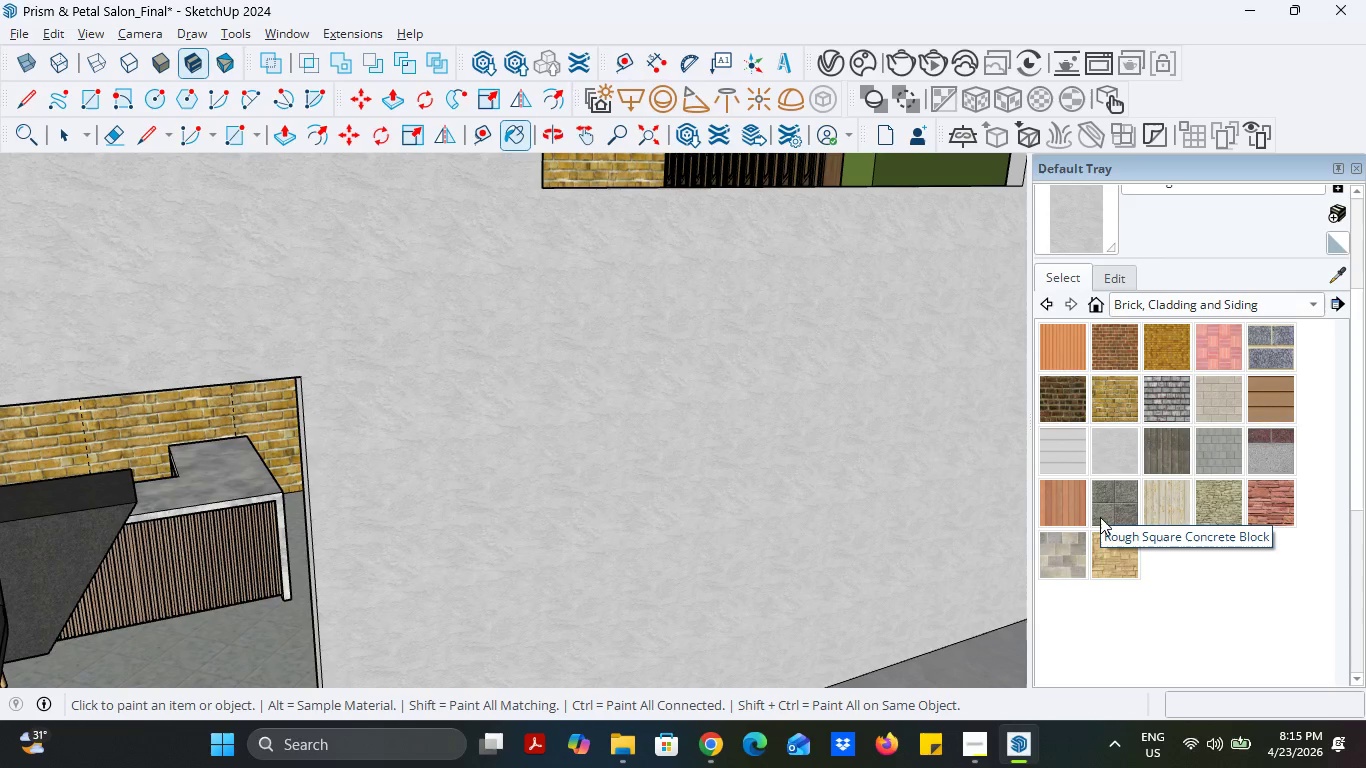 
double_click([815, 424])
 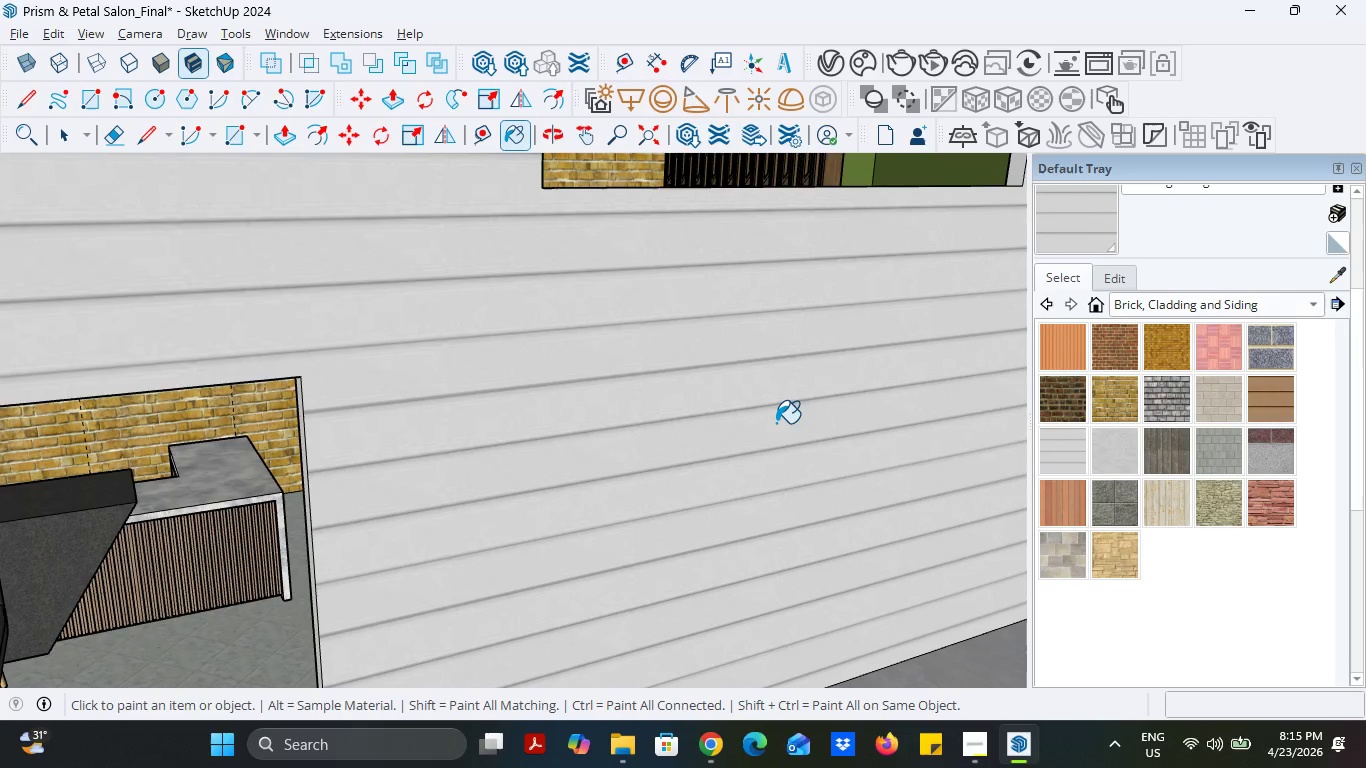 
scroll: coordinate [772, 423], scroll_direction: down, amount: 12.0
 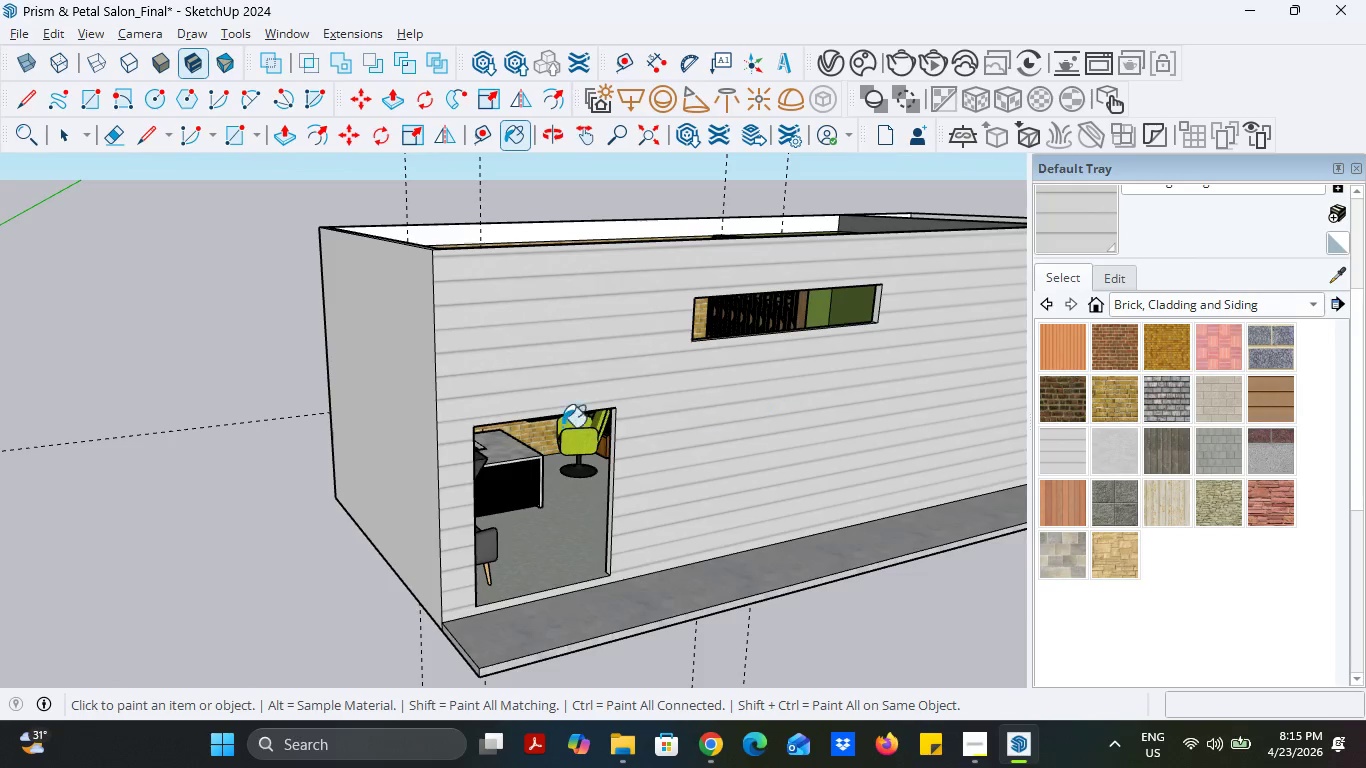 
left_click([380, 416])
 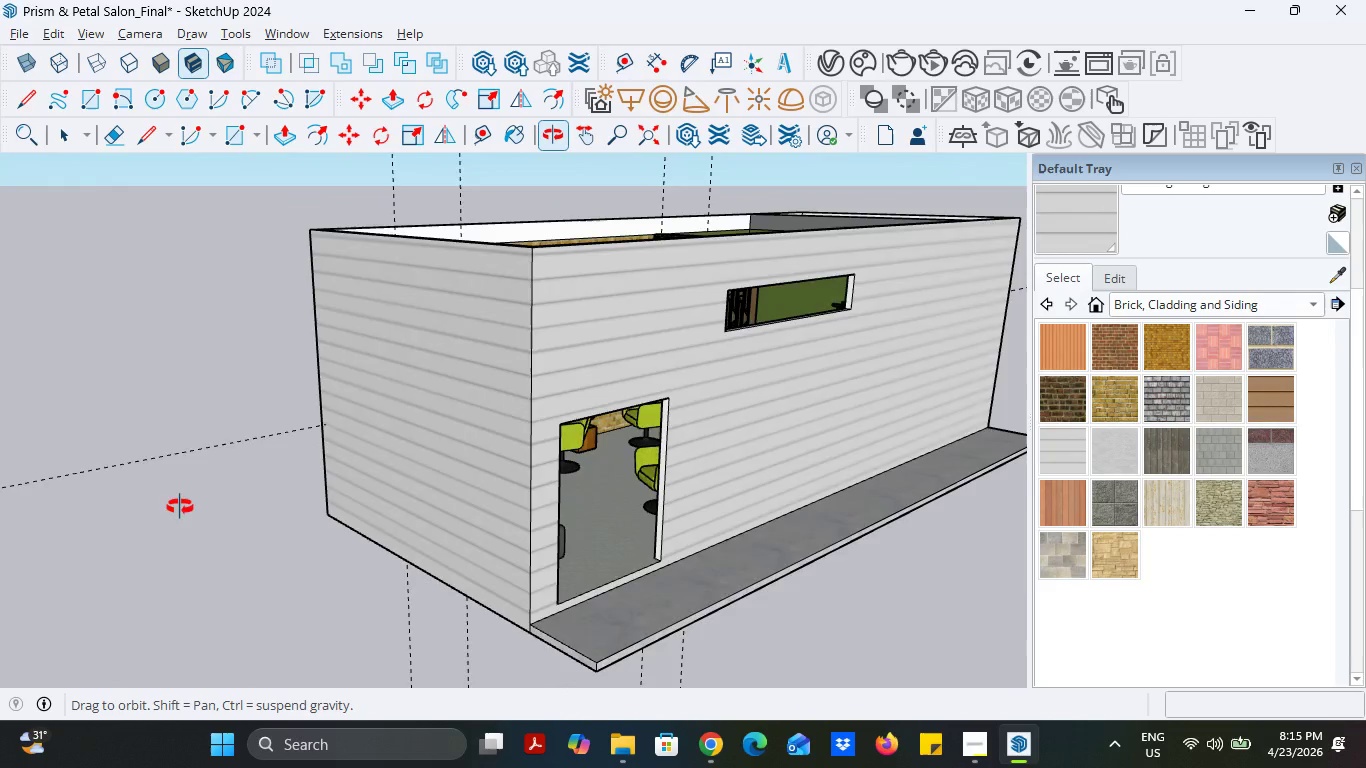 
scroll: coordinate [274, 460], scroll_direction: down, amount: 3.0
 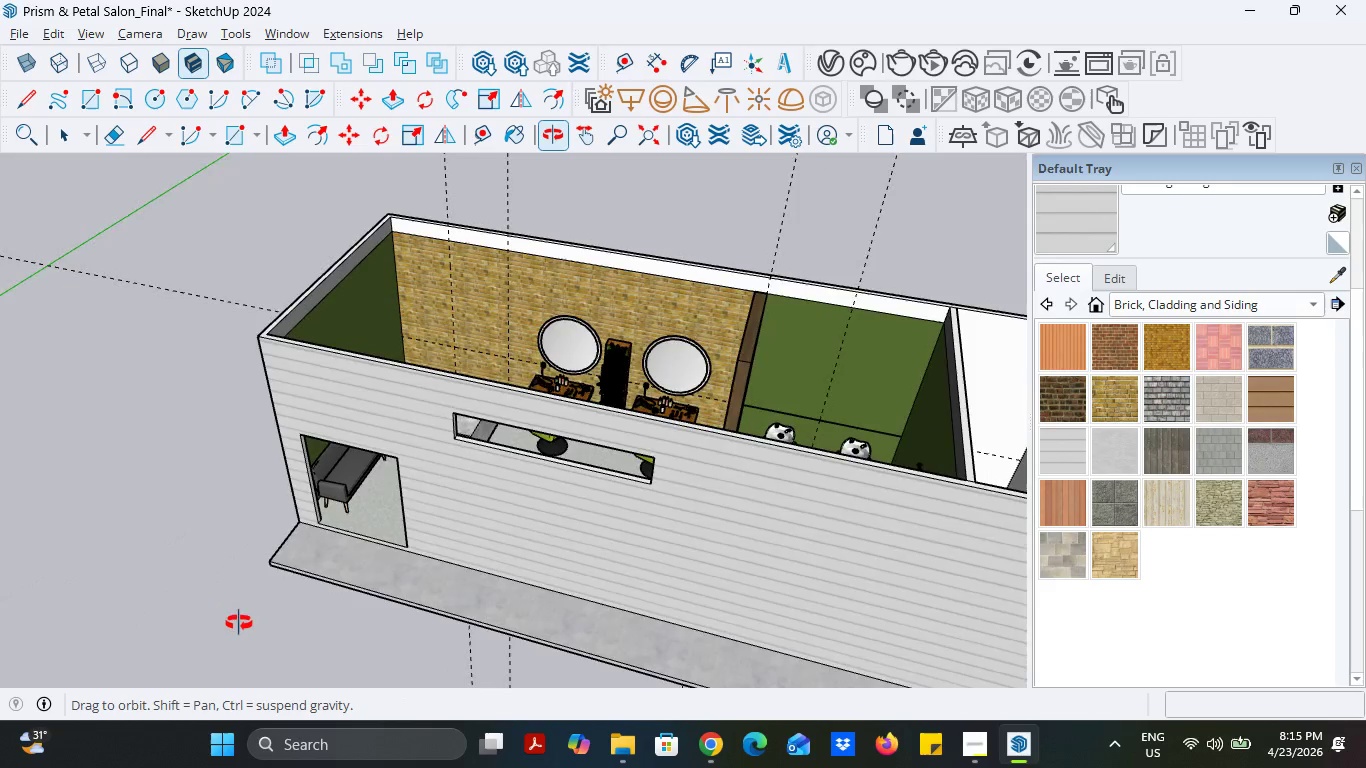 
scroll: coordinate [868, 379], scroll_direction: up, amount: 6.0
 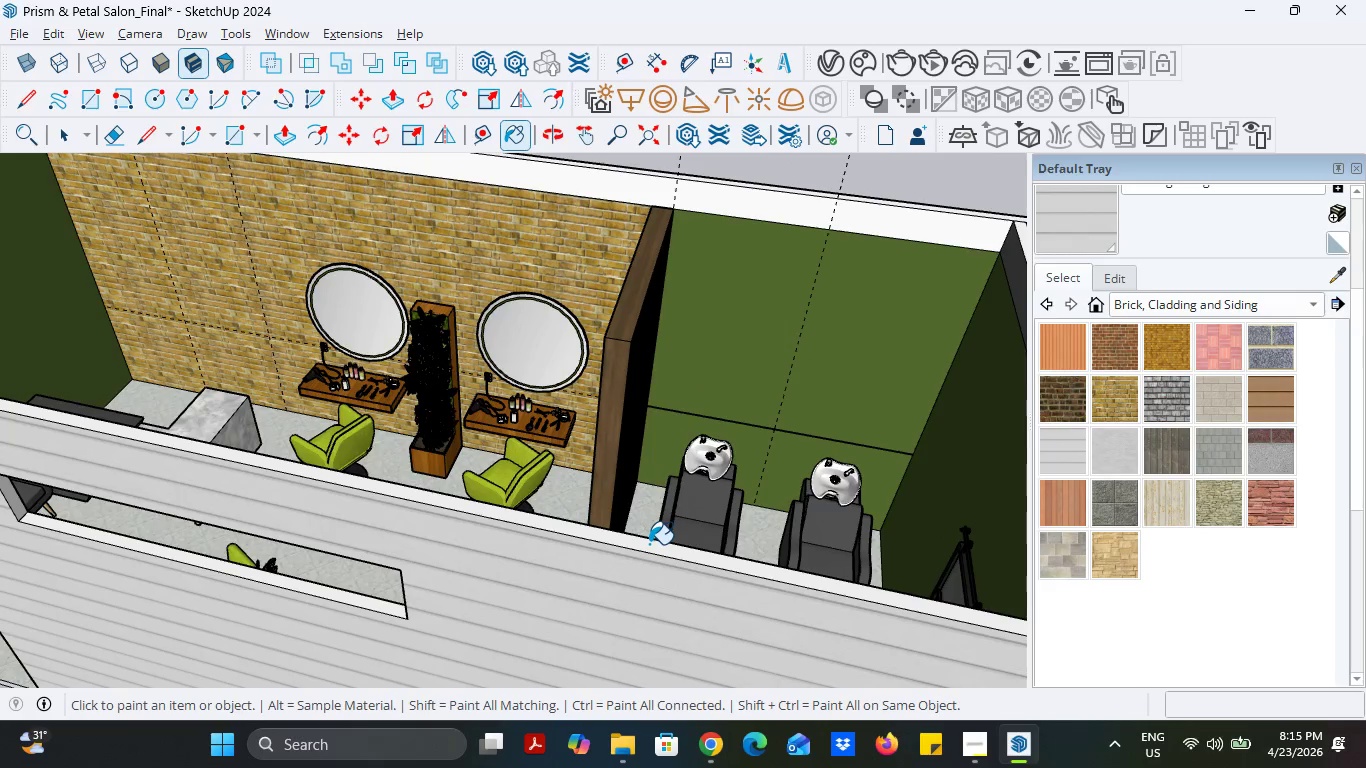 
mouse_move([678, 727])
 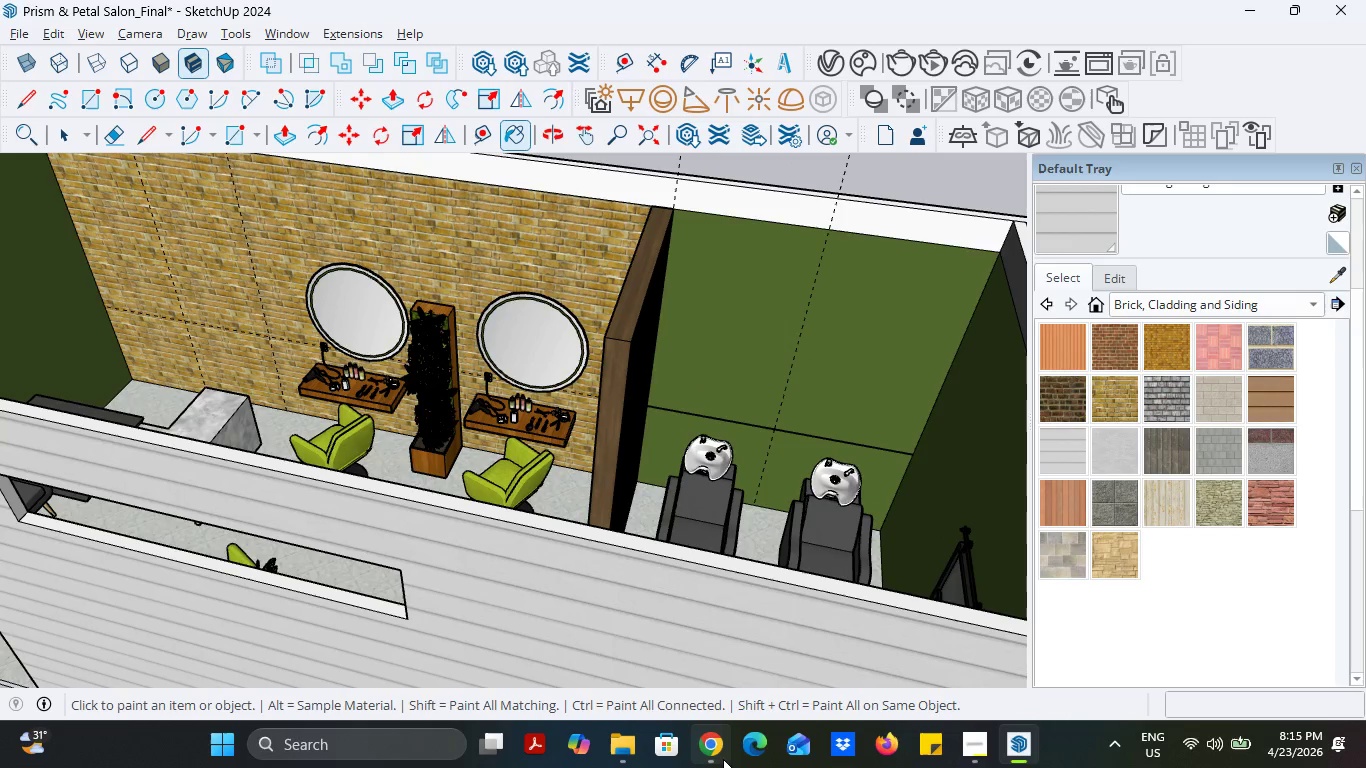 
left_click([720, 758])
 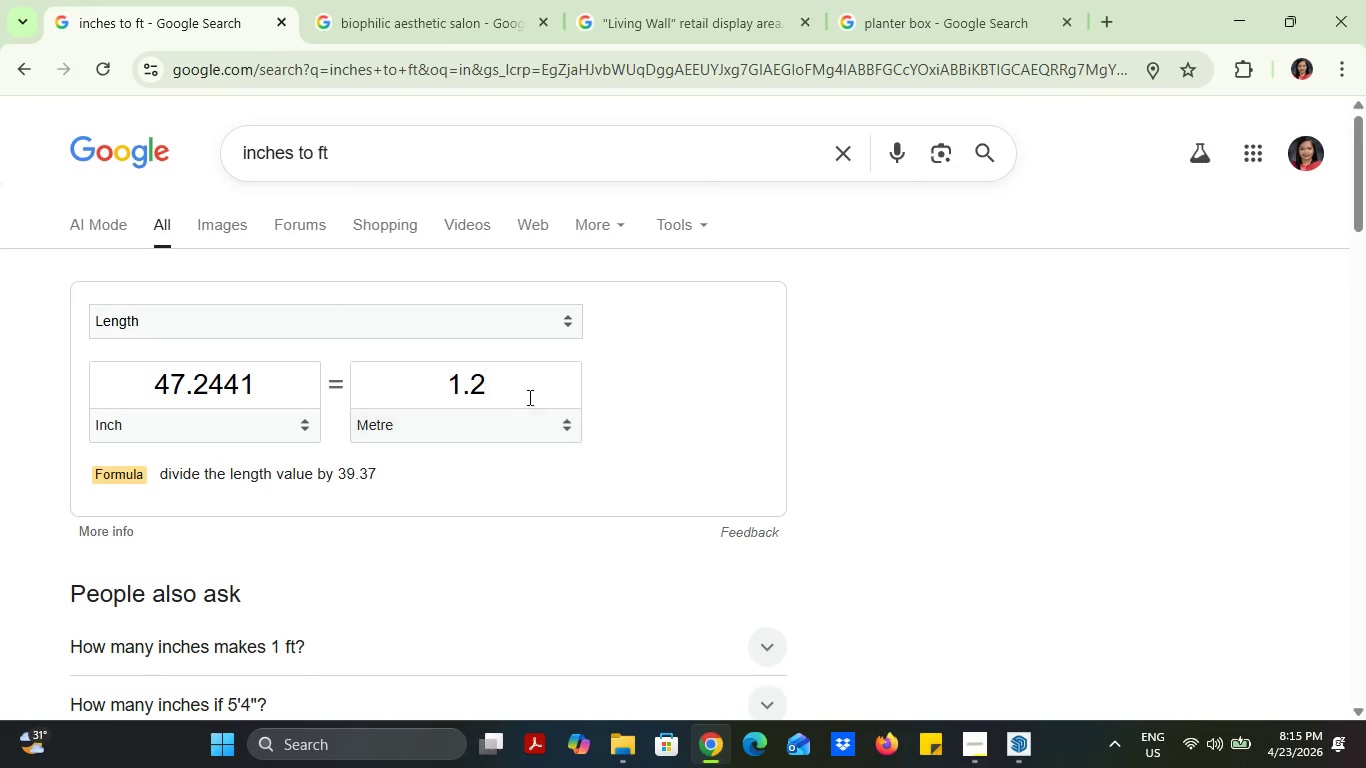 
left_click_drag(start_coordinate=[525, 382], to_coordinate=[417, 381])
 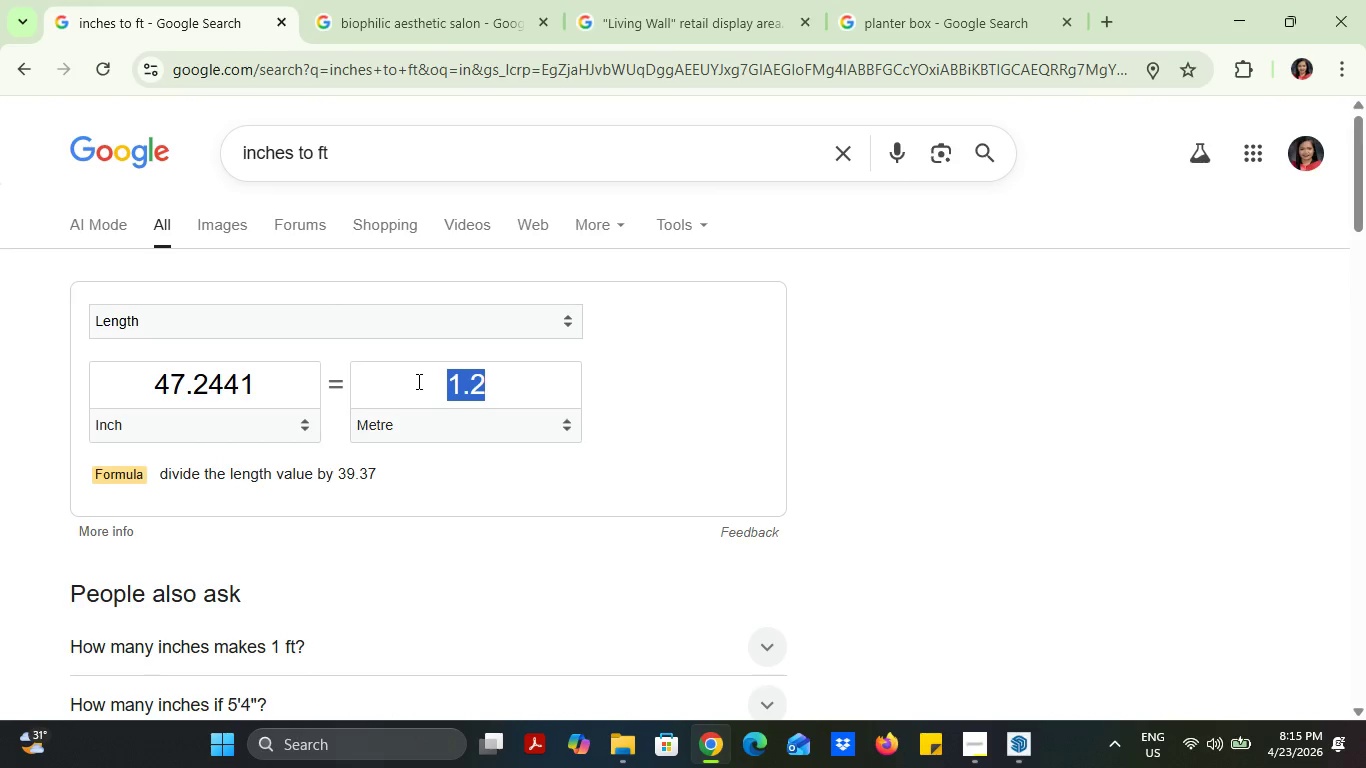 
key(Period)
 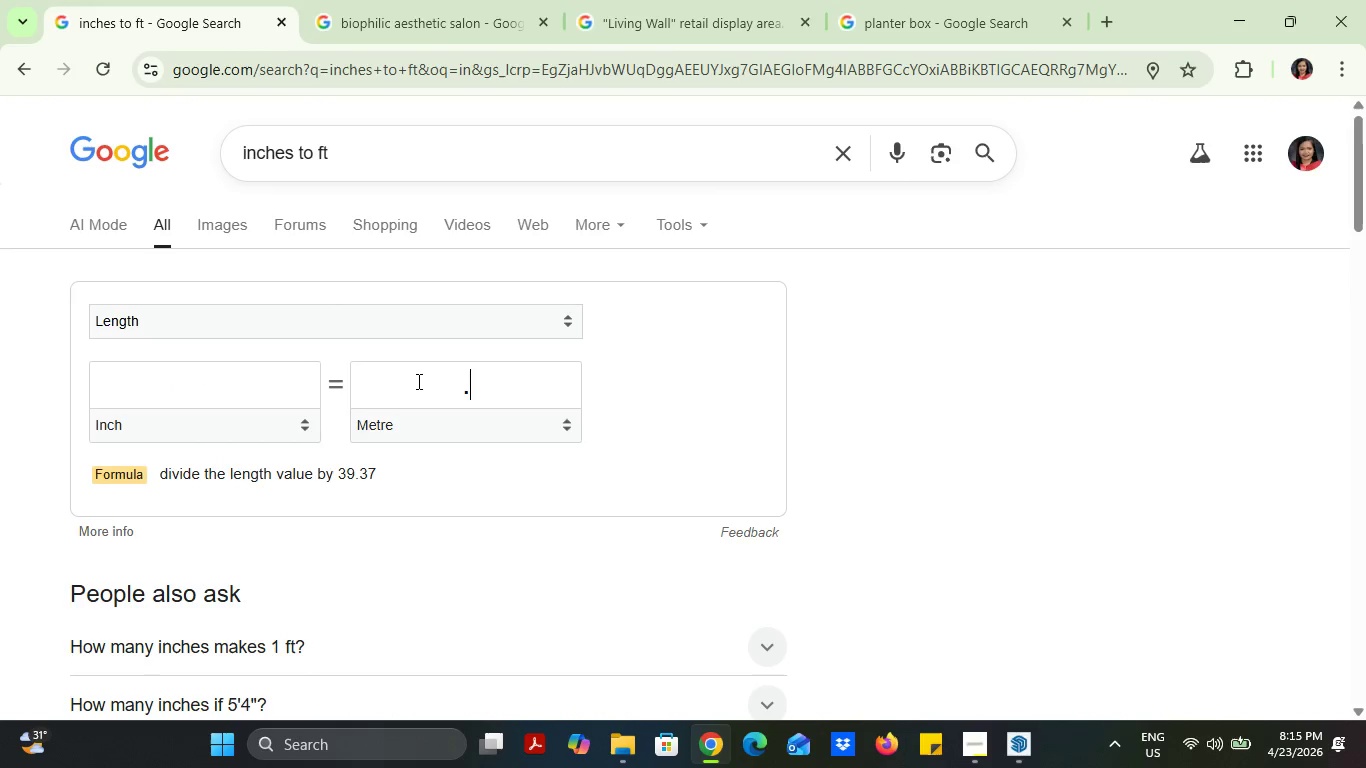 
key(6)
 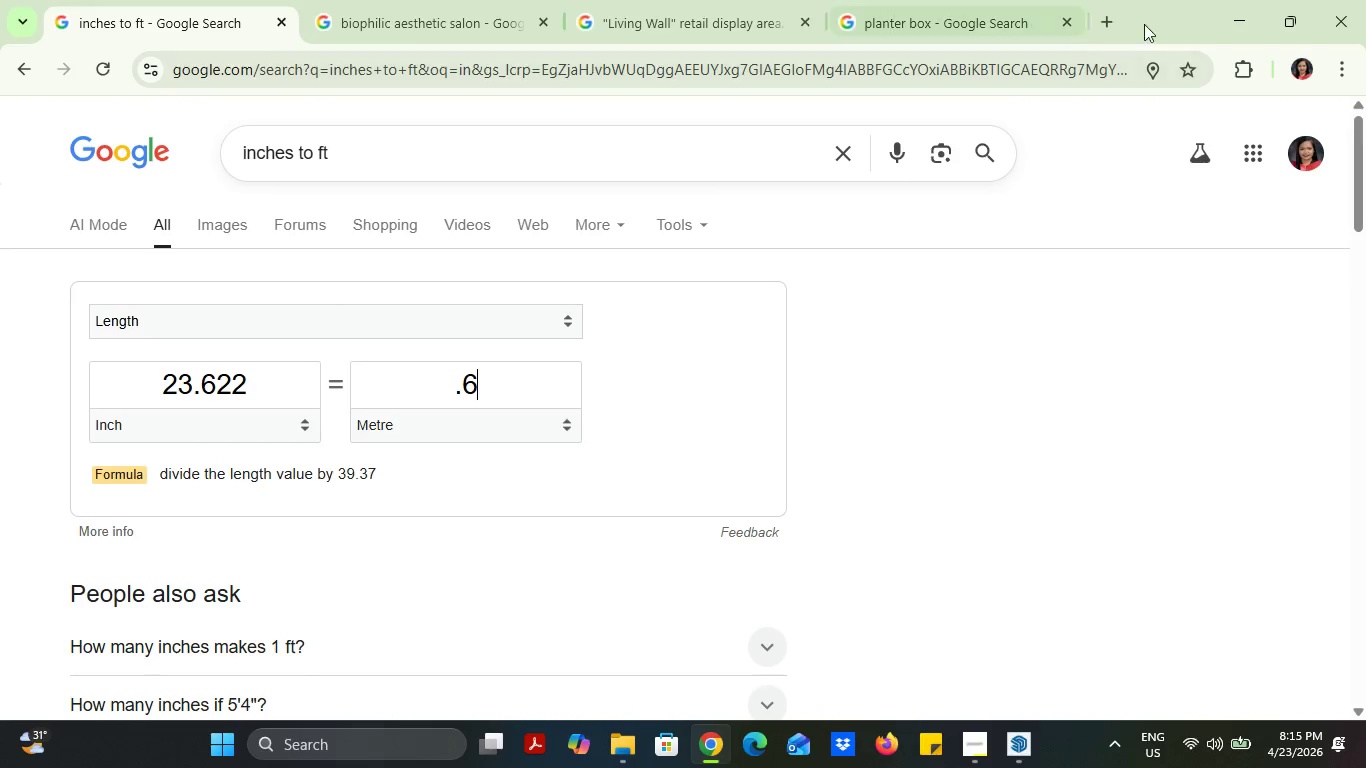 
left_click([1247, 0])
 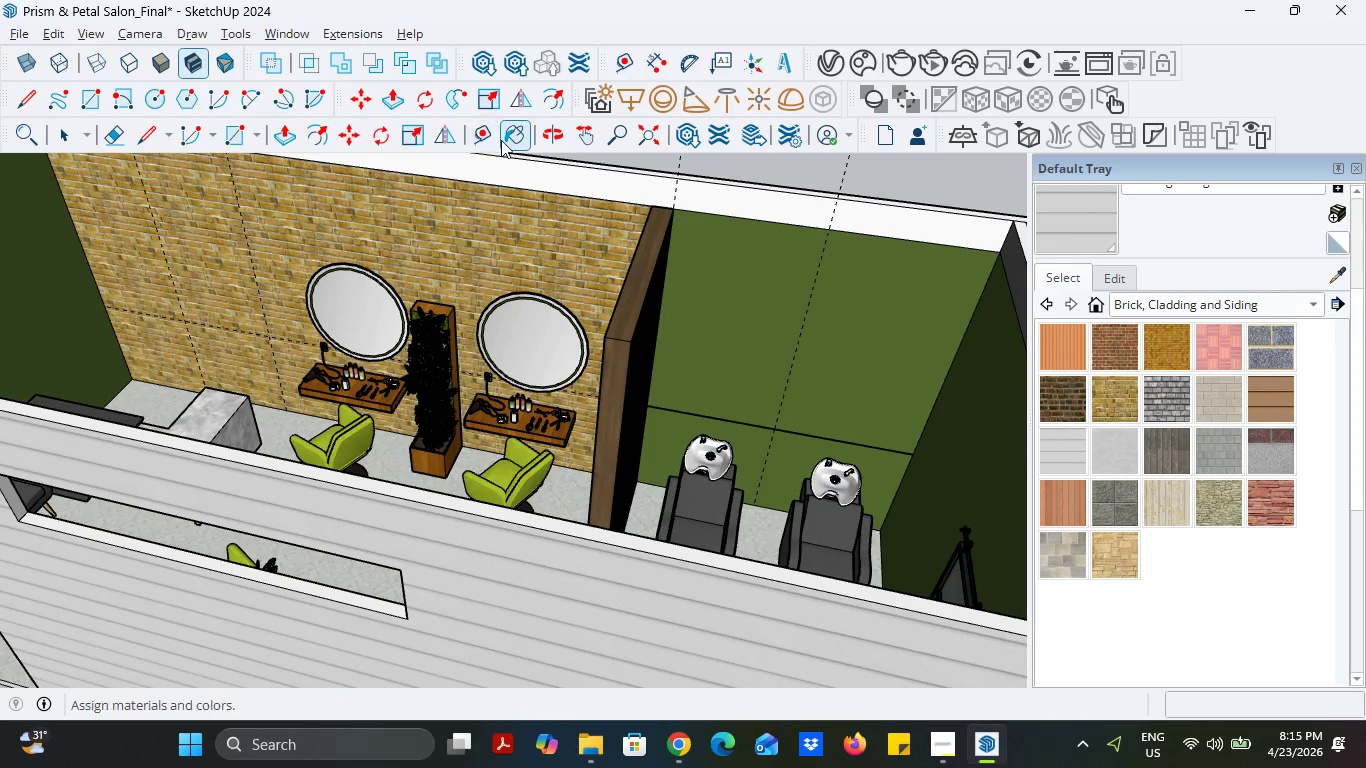 
left_click([483, 140])
 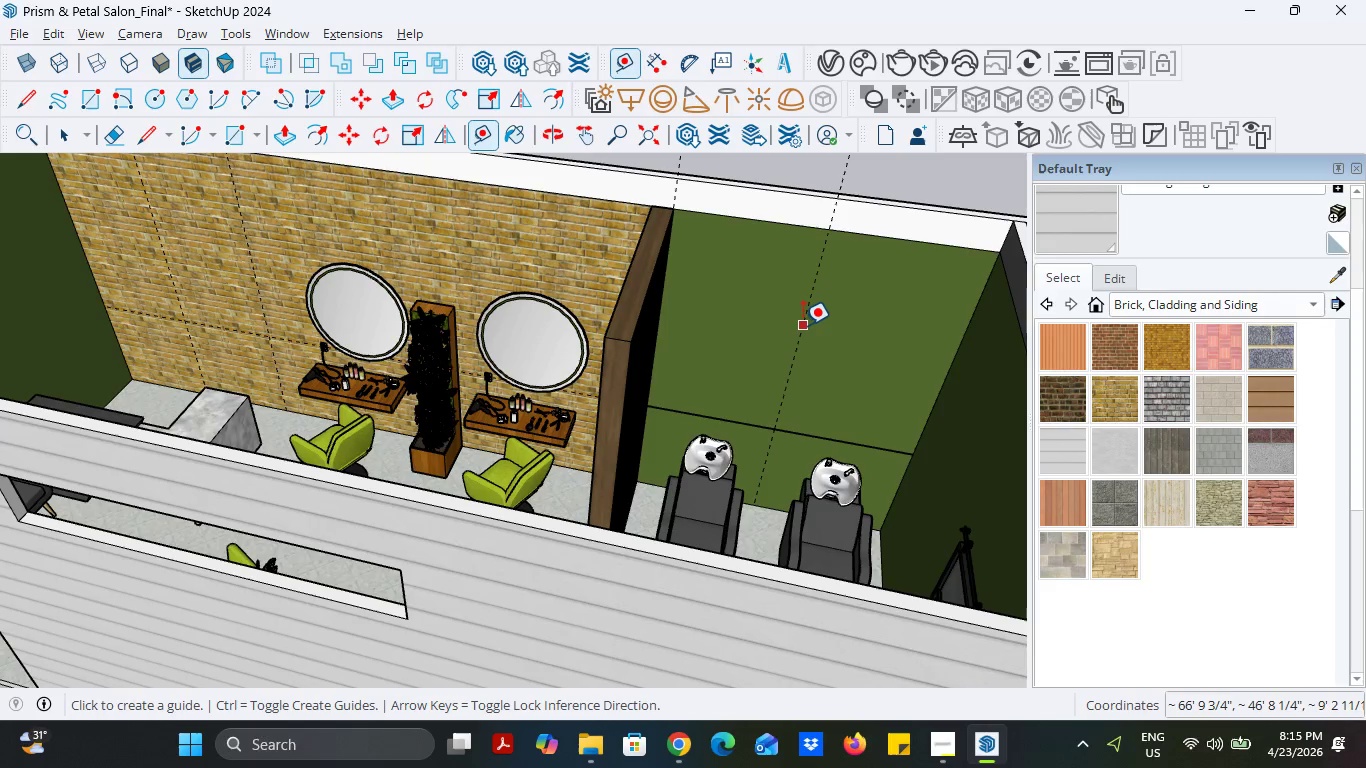 
left_click([803, 325])
 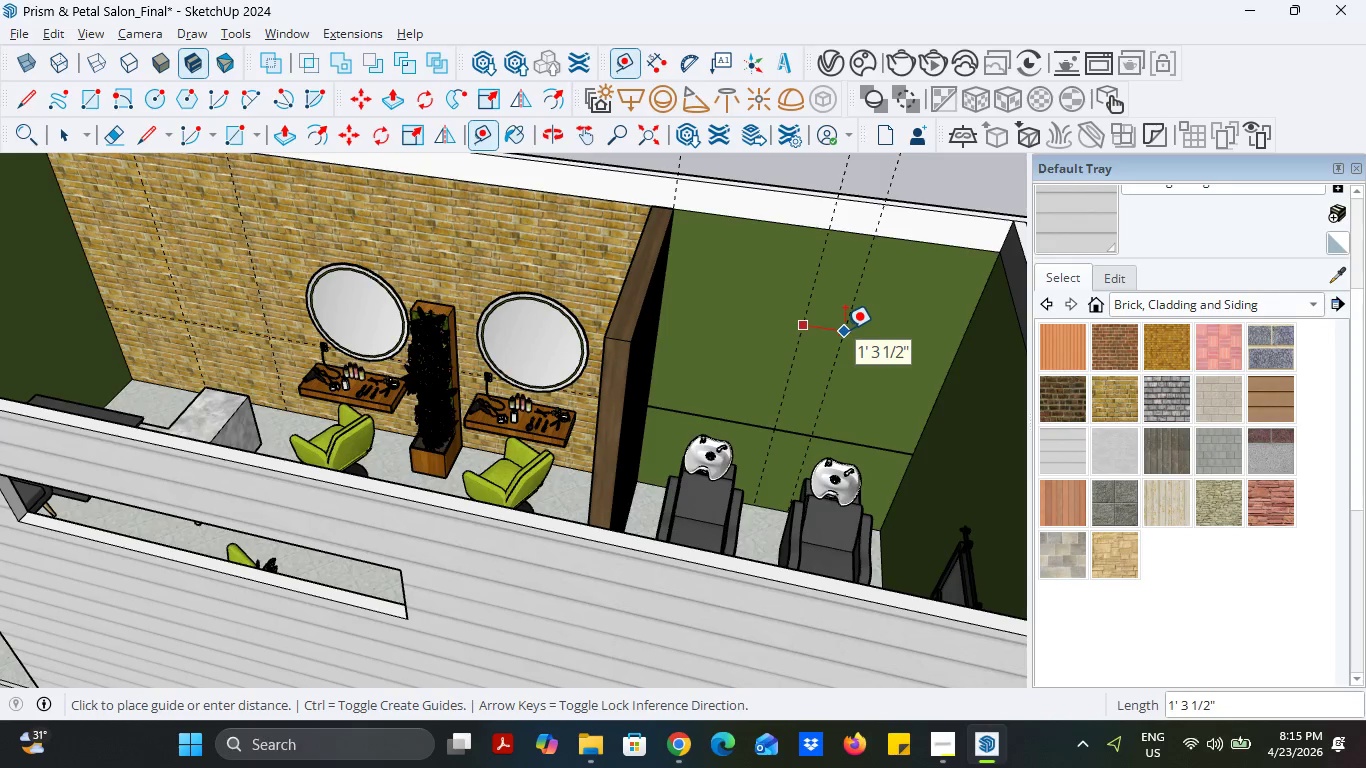 
type(24)
 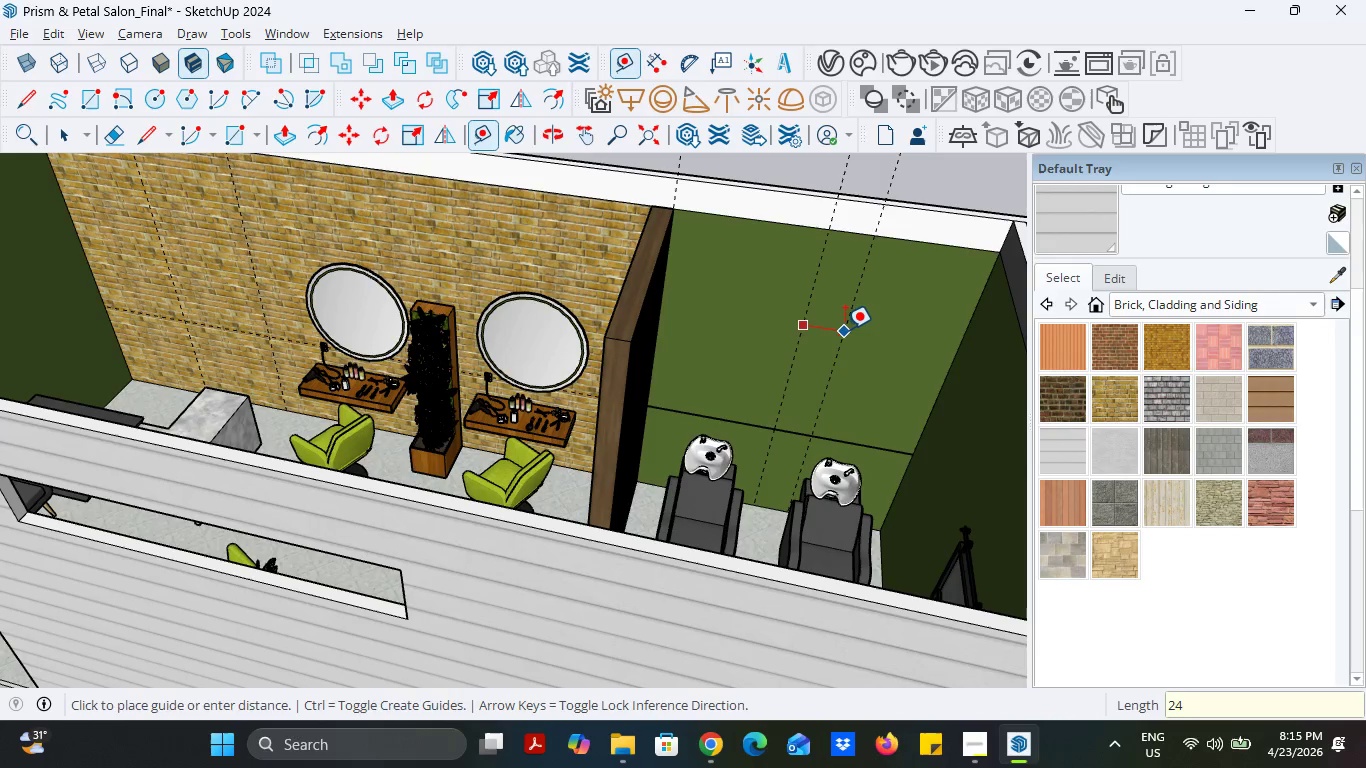 
key(Enter)
 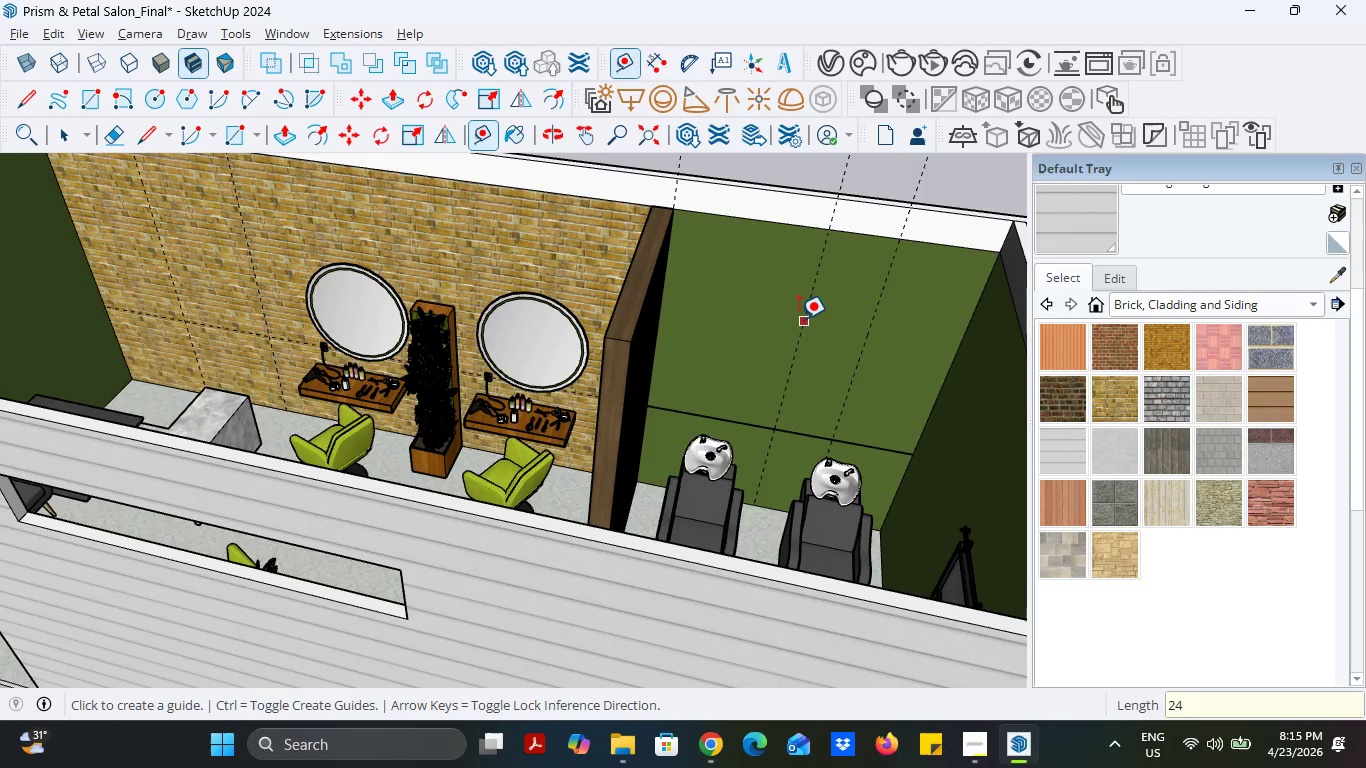 
left_click([799, 318])
 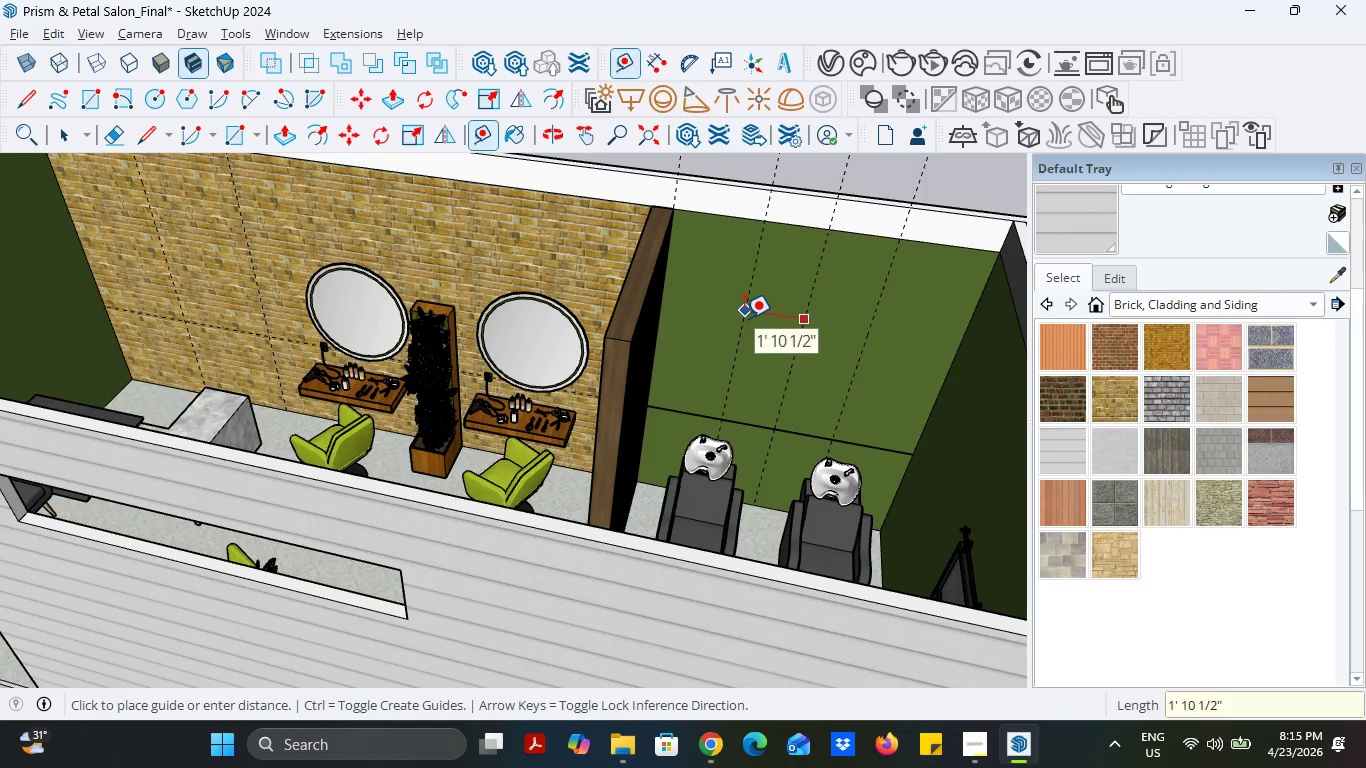 
type(24)
 